 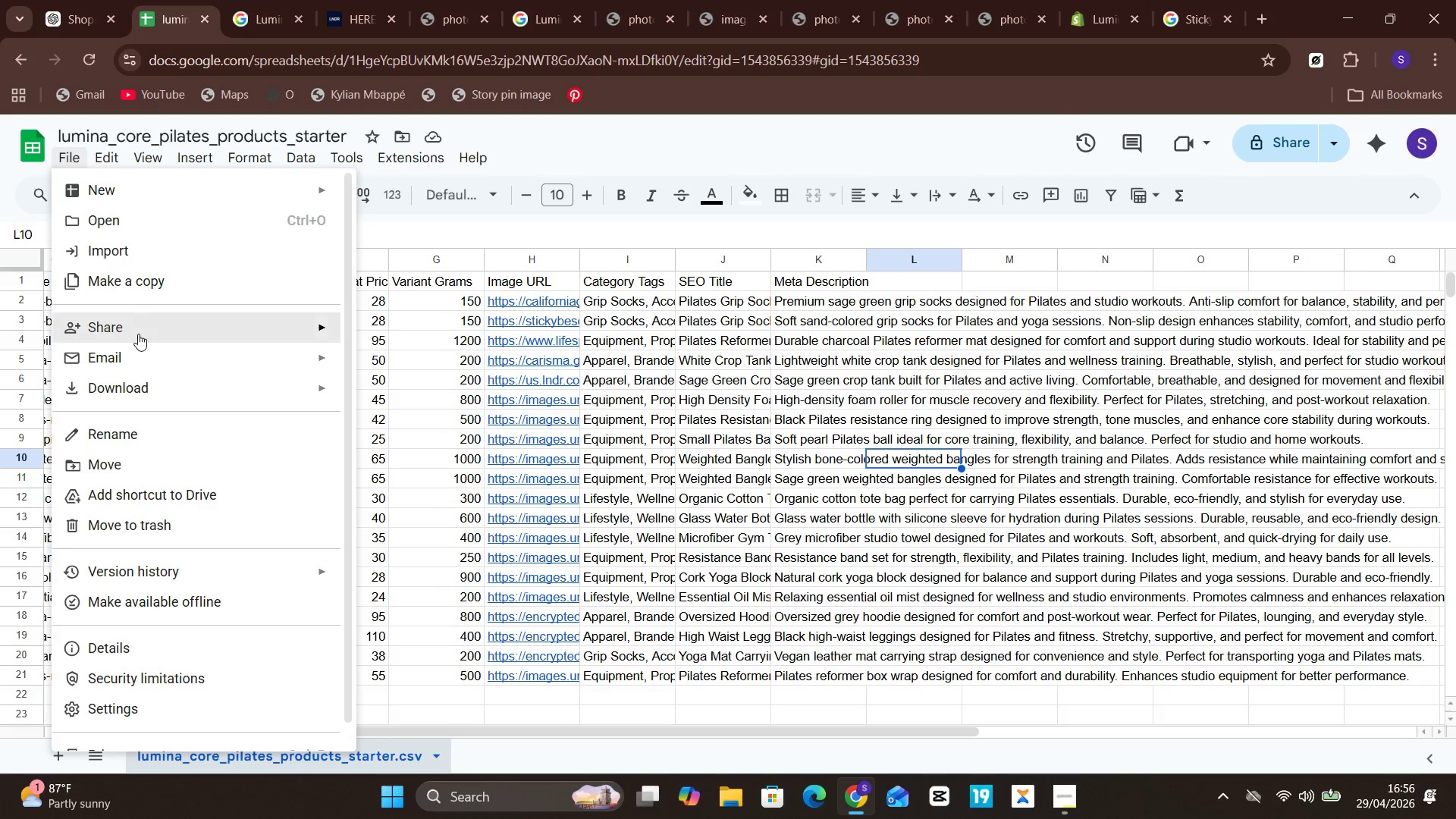 
left_click([505, 513])
 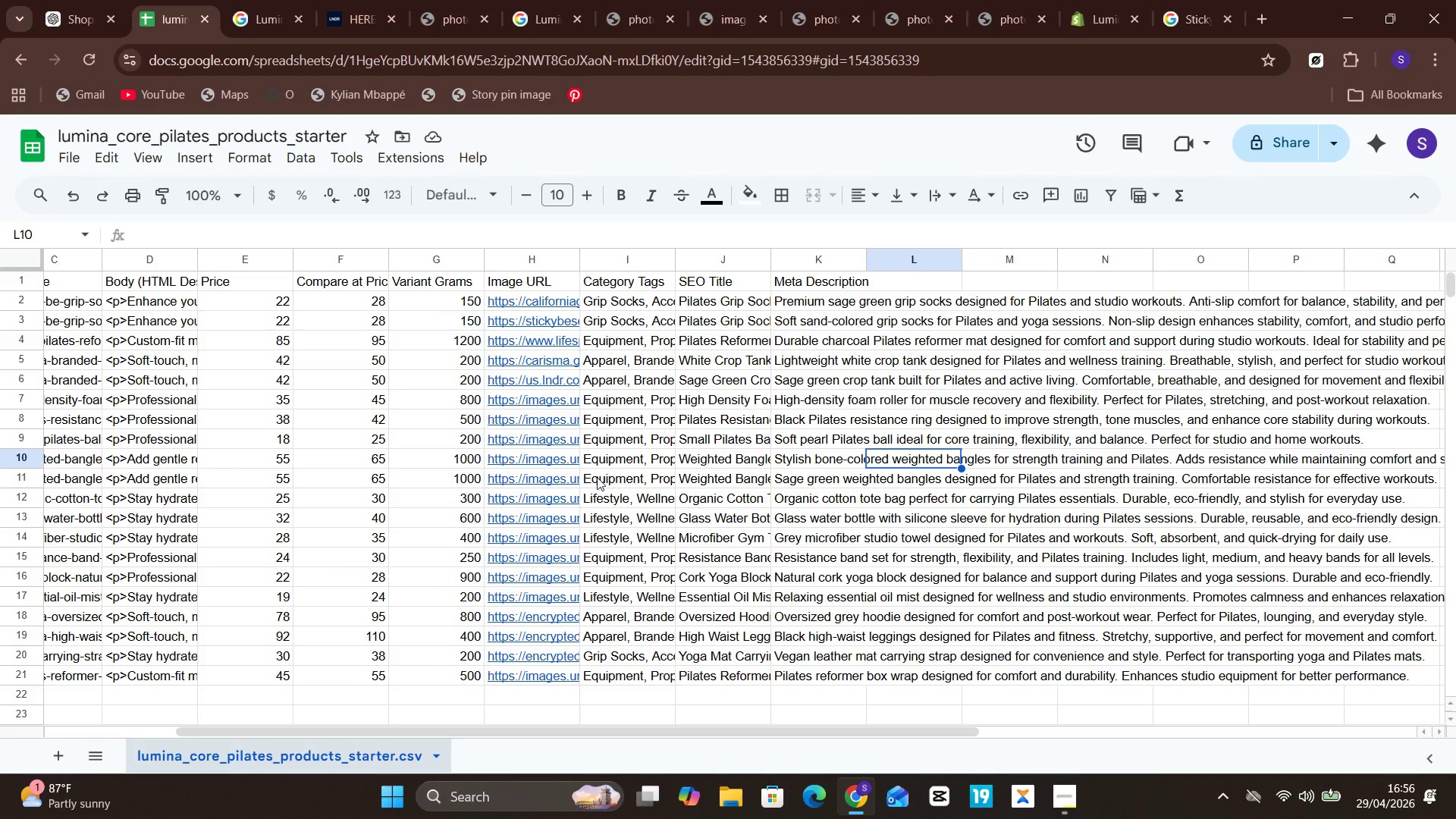 
left_click([723, 372])
 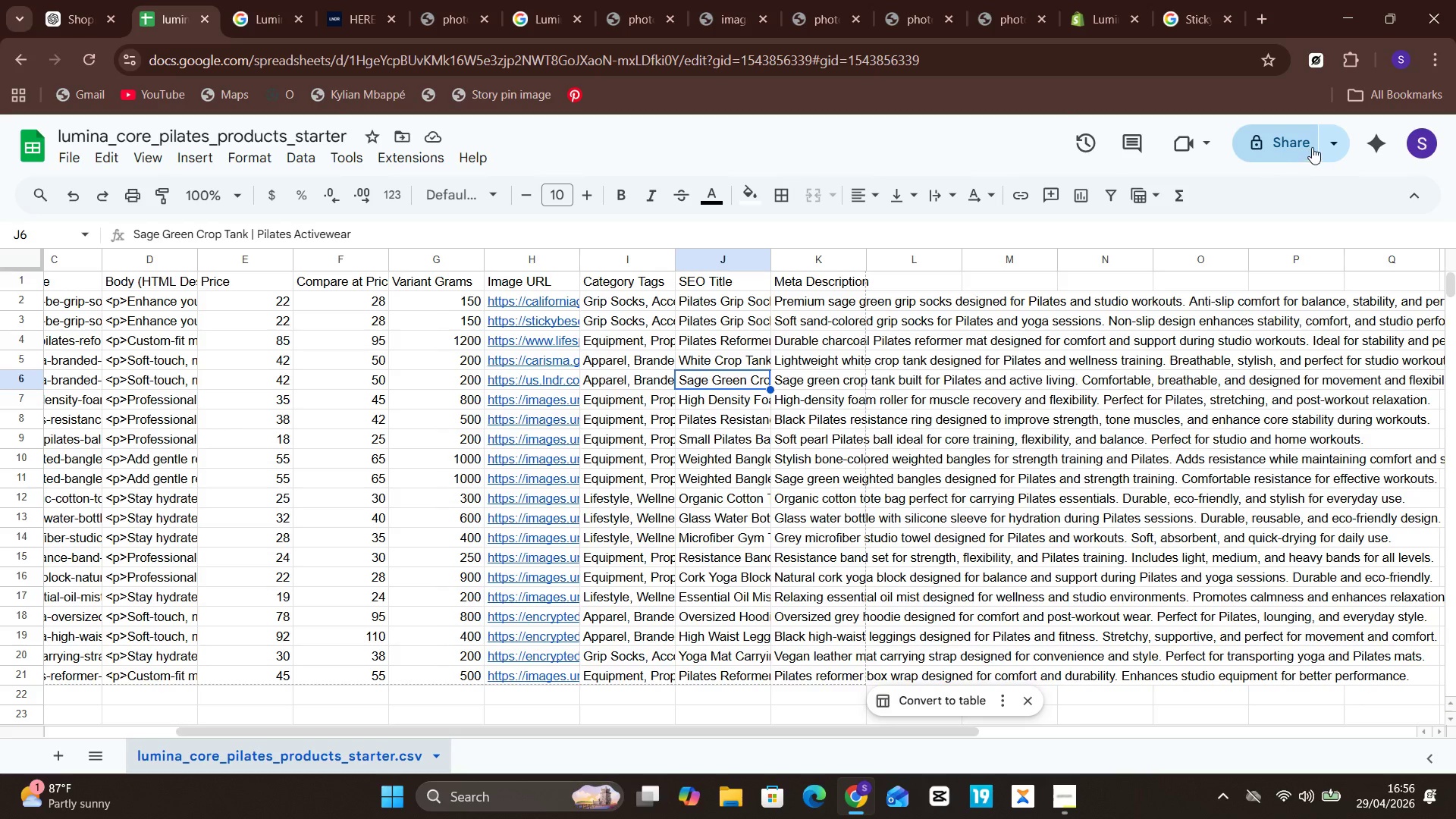 
wait(7.2)
 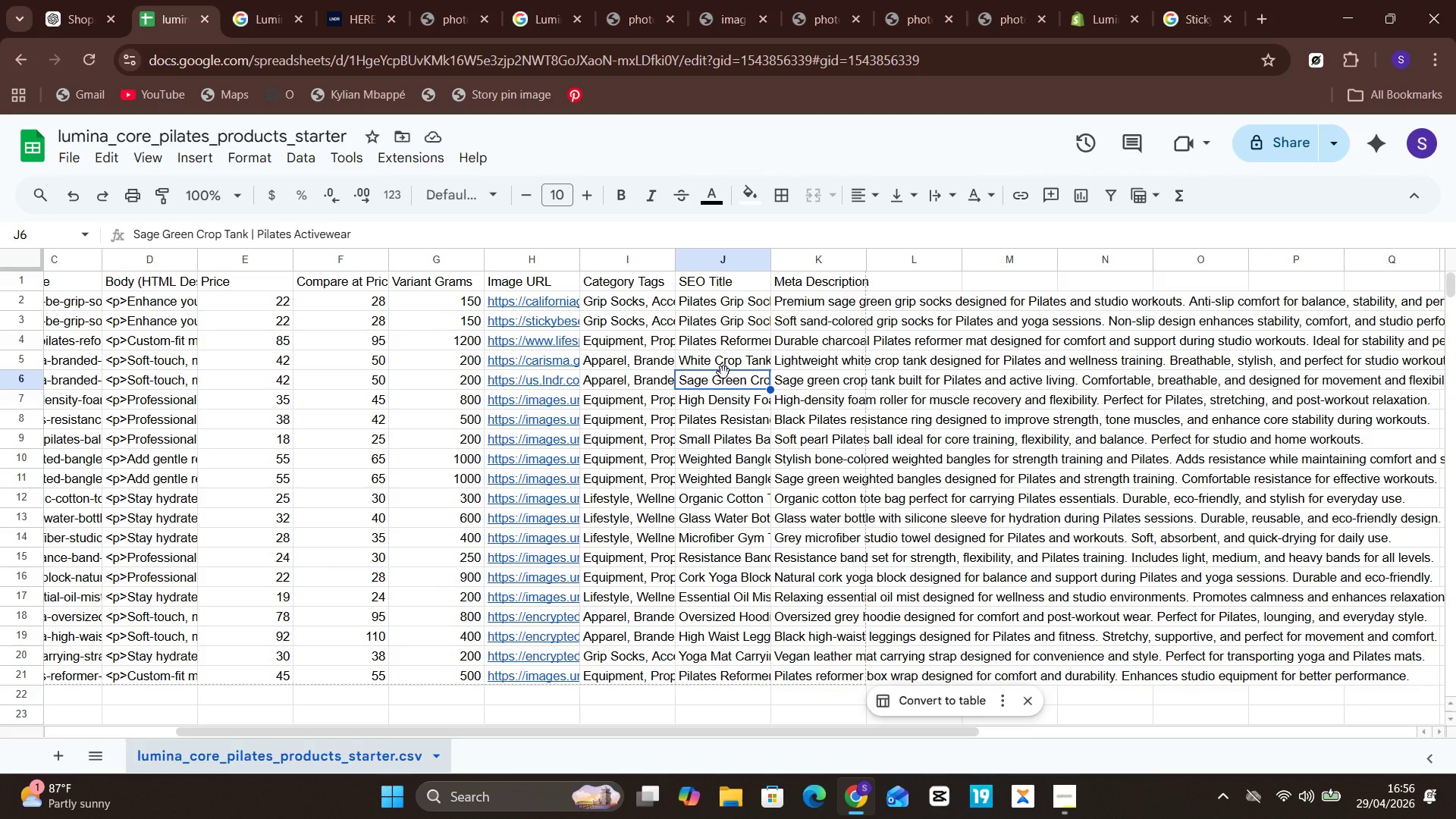 
left_click([1360, 67])
 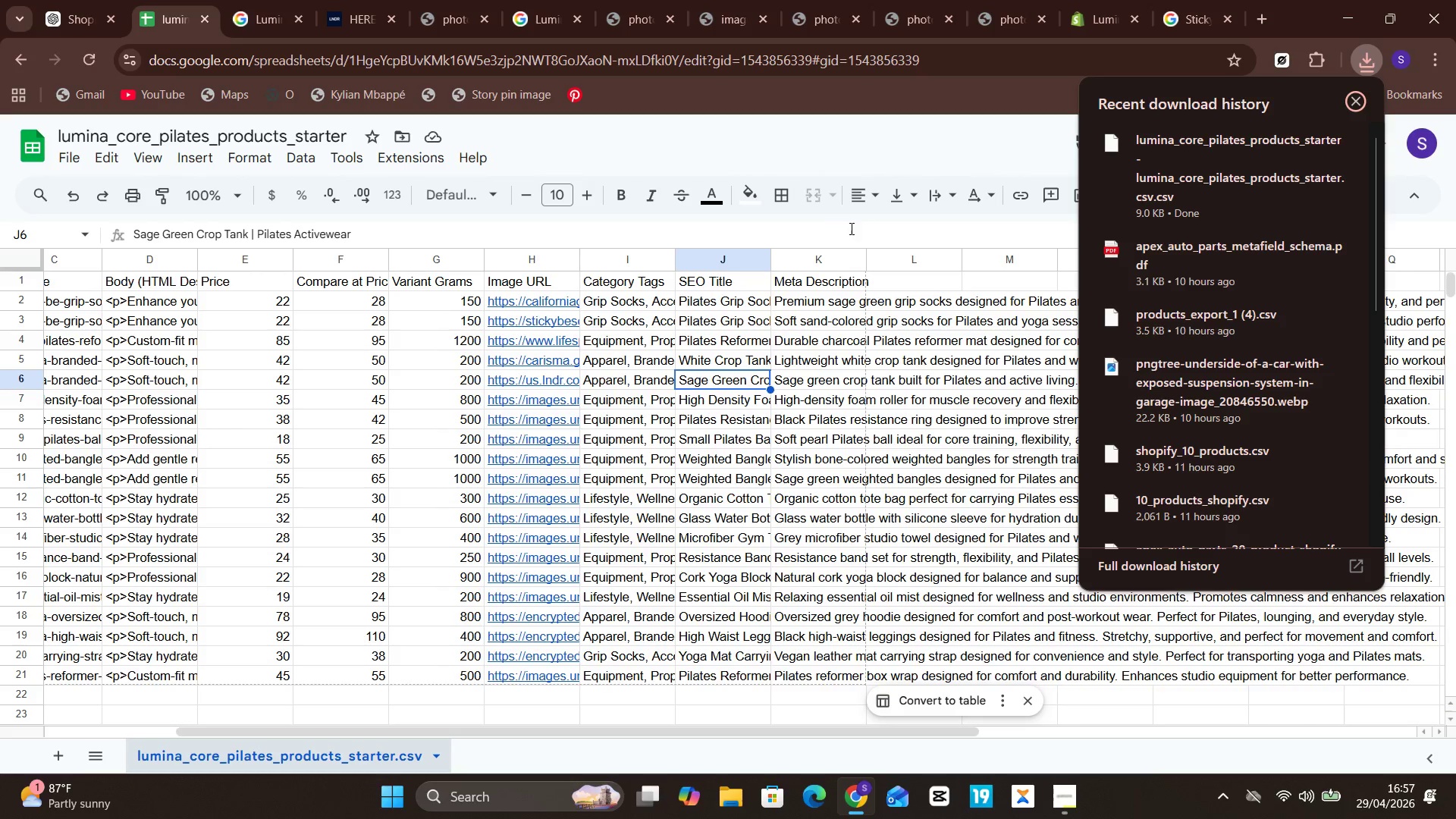 
left_click([828, 237])
 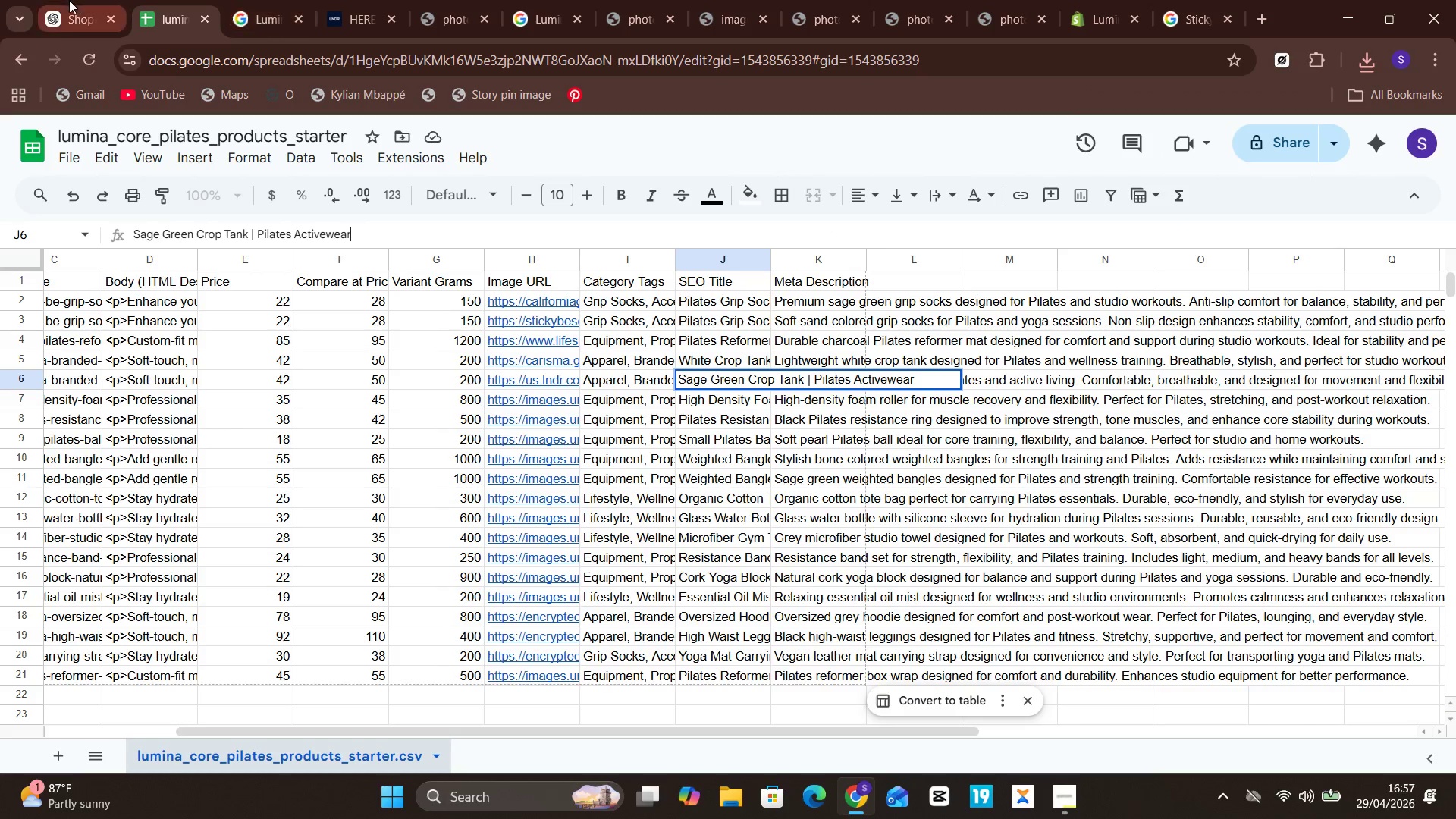 
mouse_move([281, -5])
 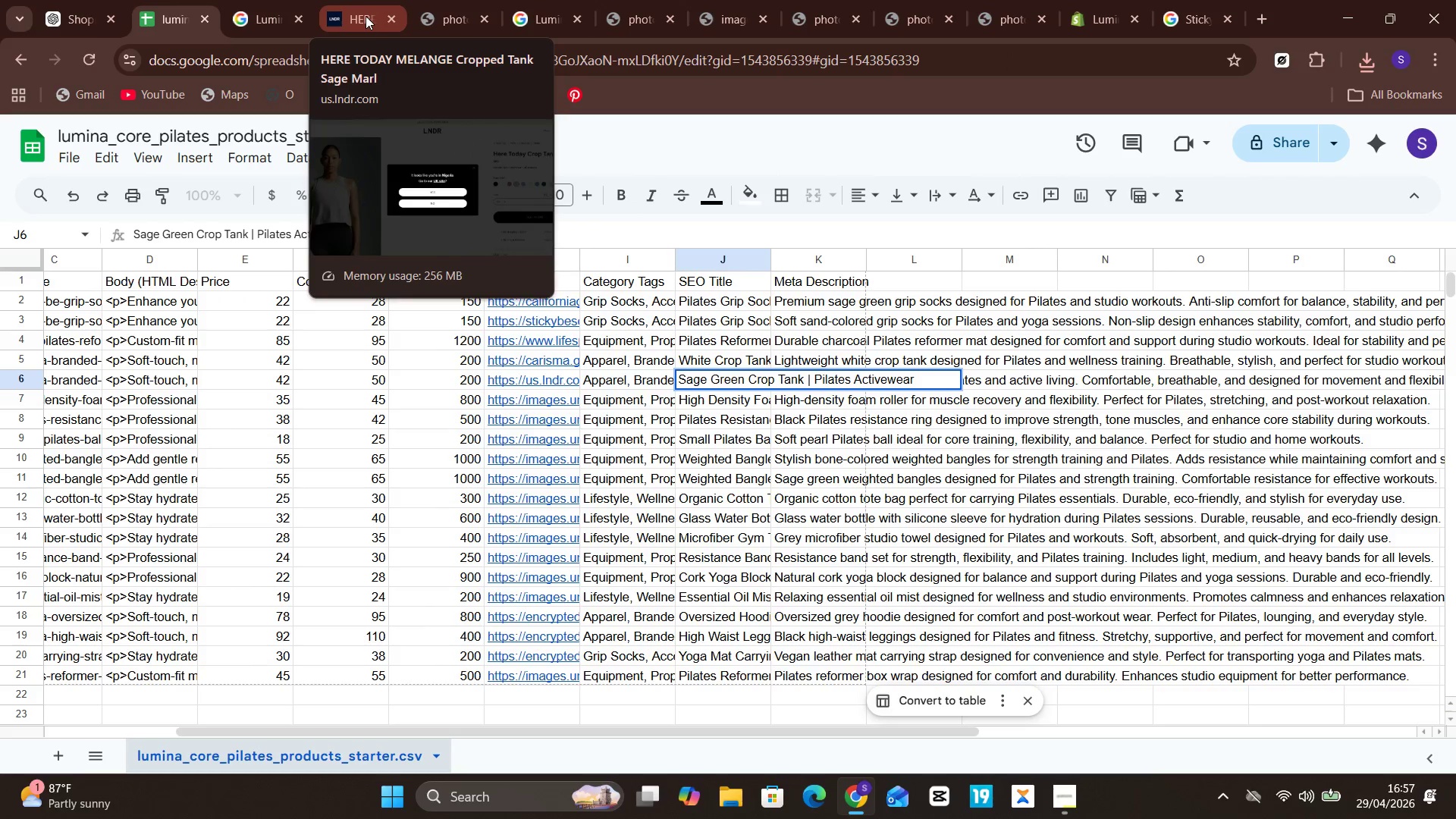 
double_click([389, 22])
 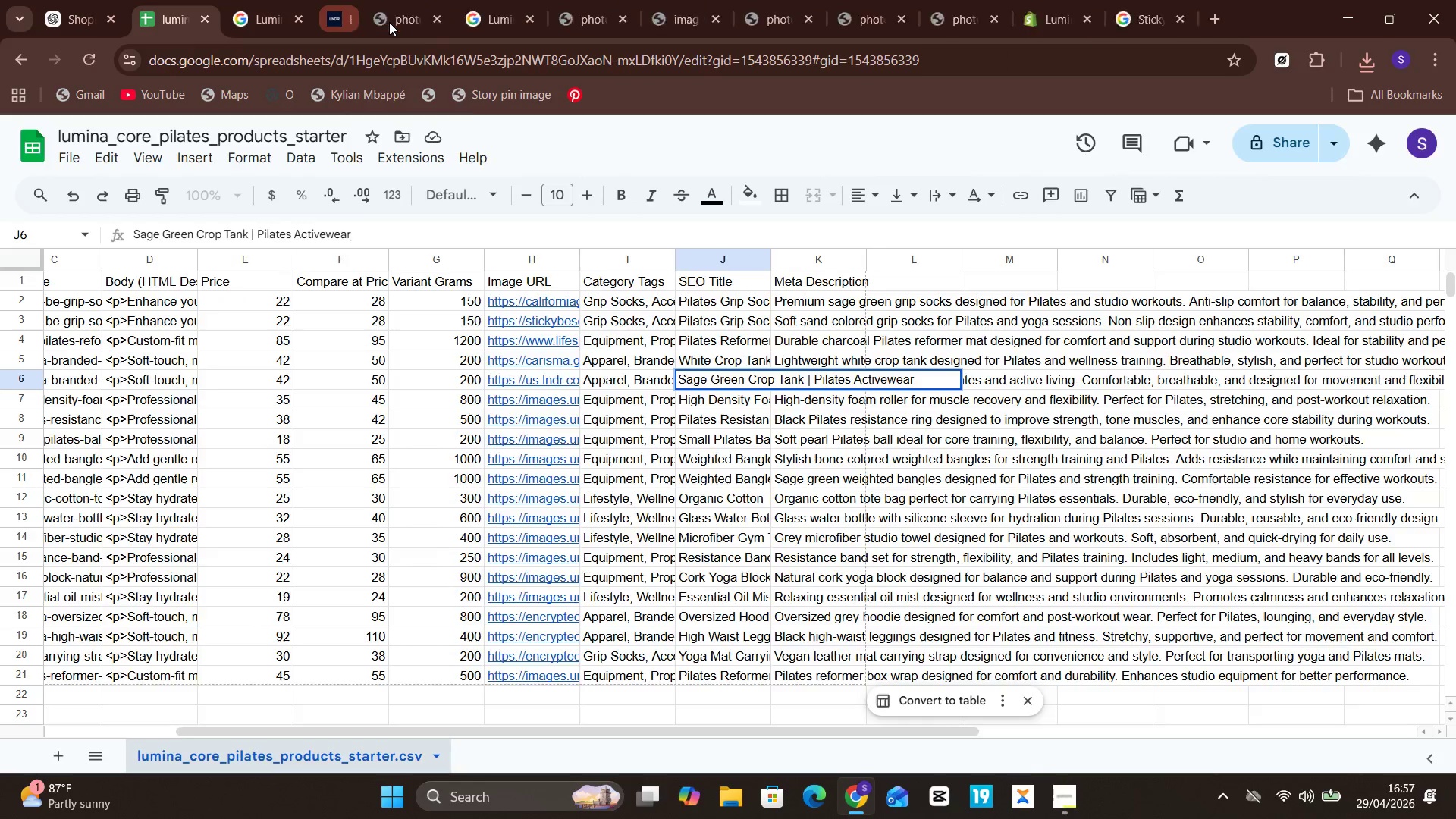 
triple_click([389, 22])
 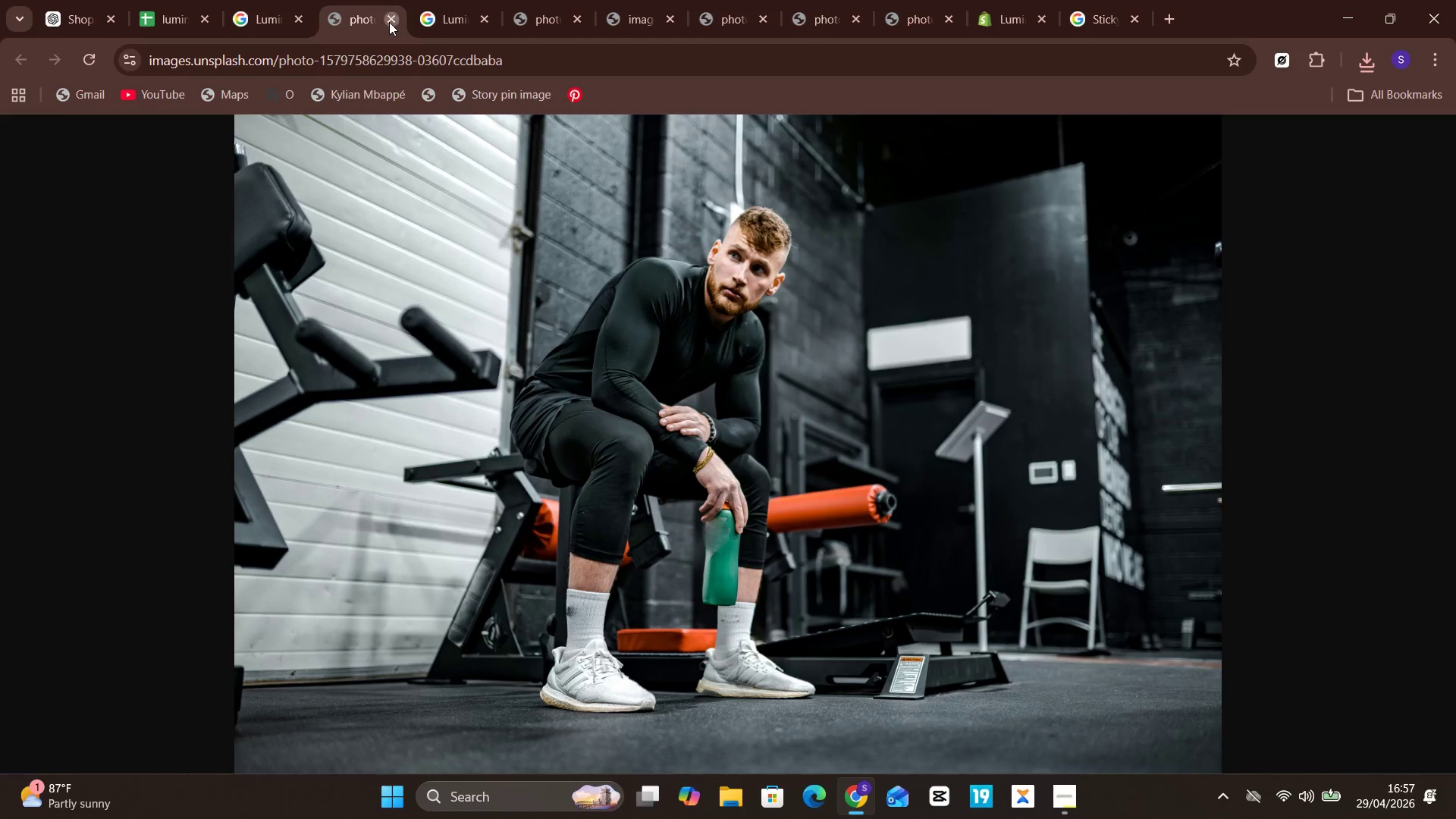 
triple_click([389, 22])
 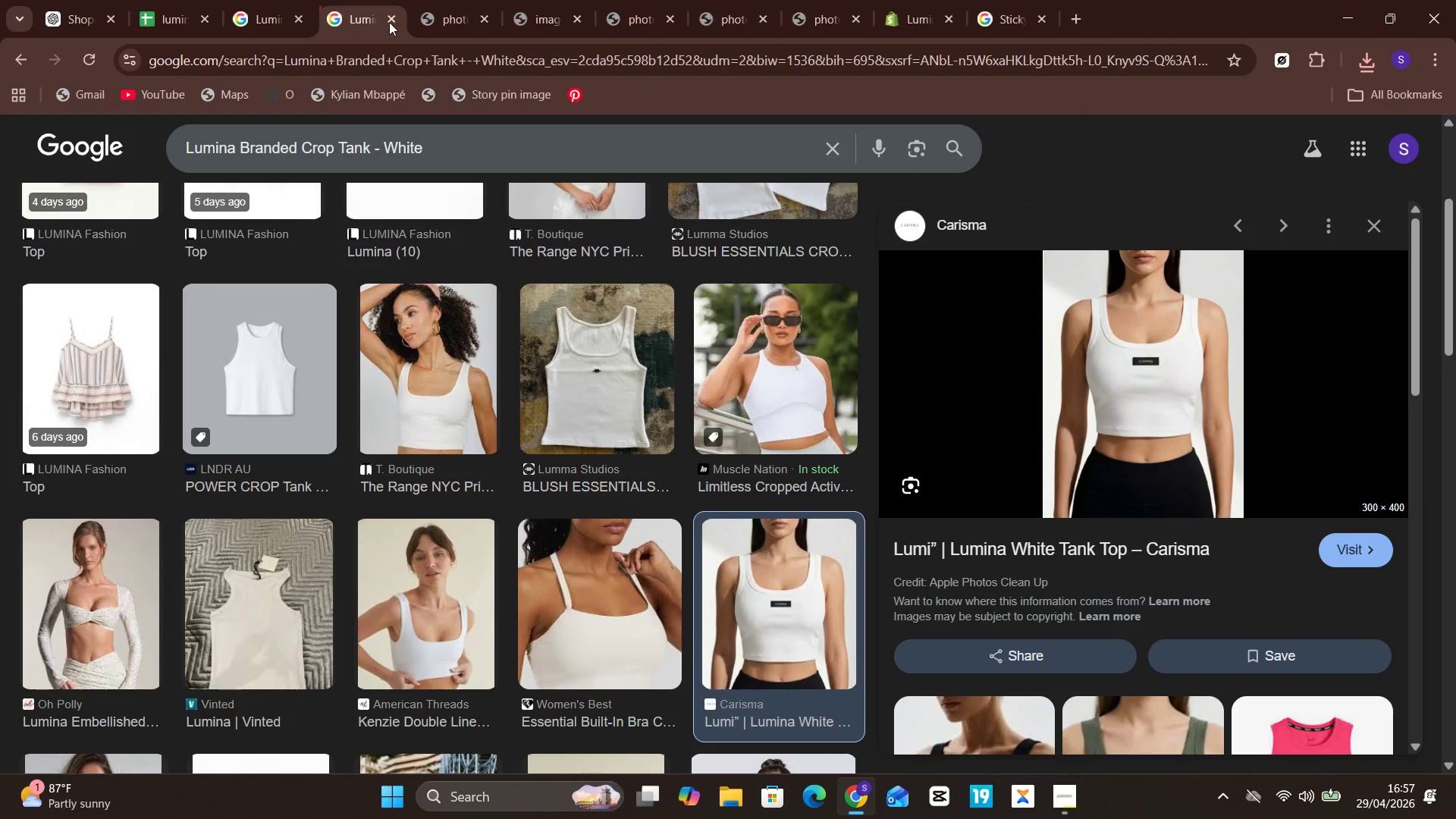 
triple_click([389, 22])
 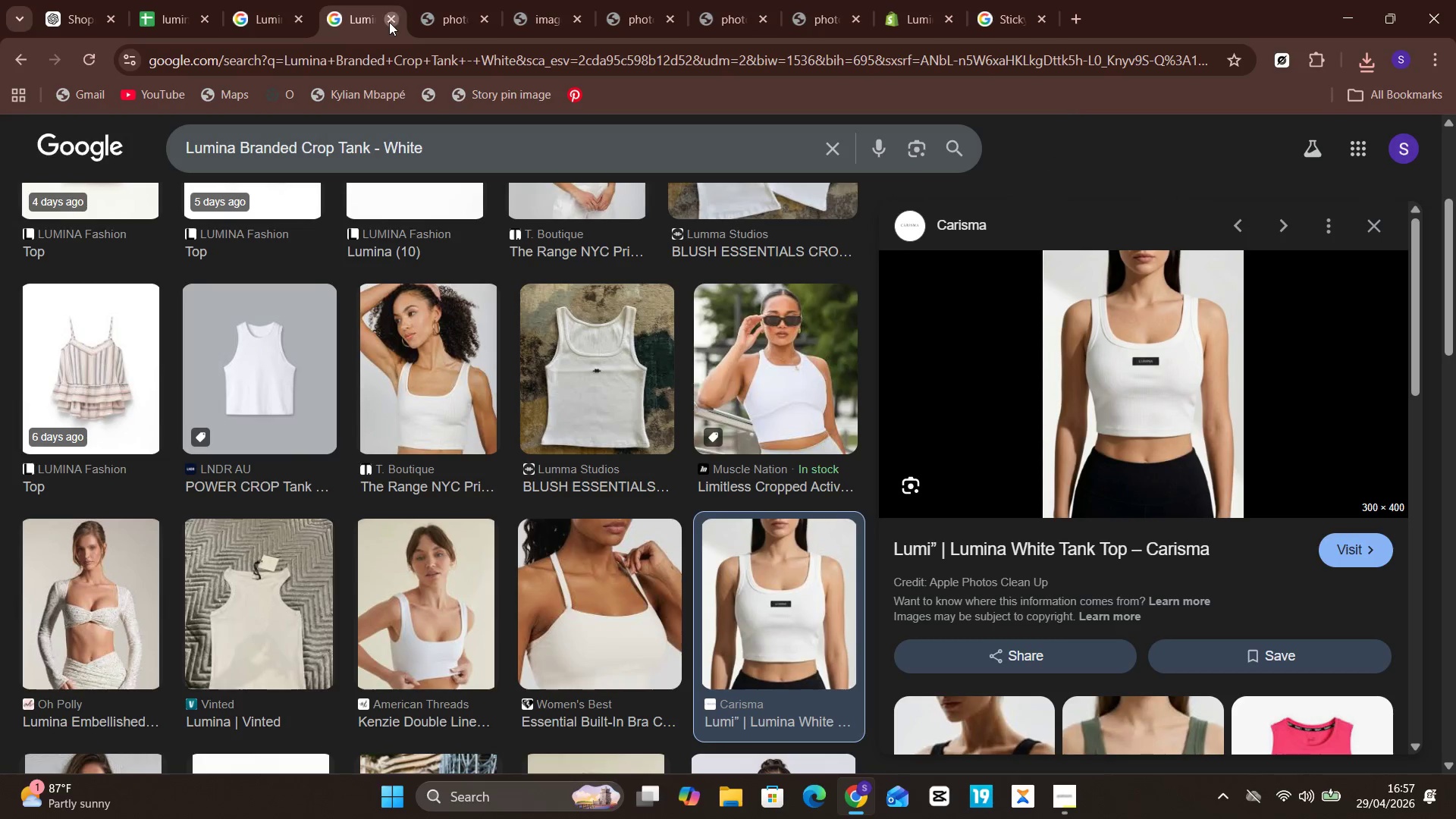 
triple_click([389, 22])
 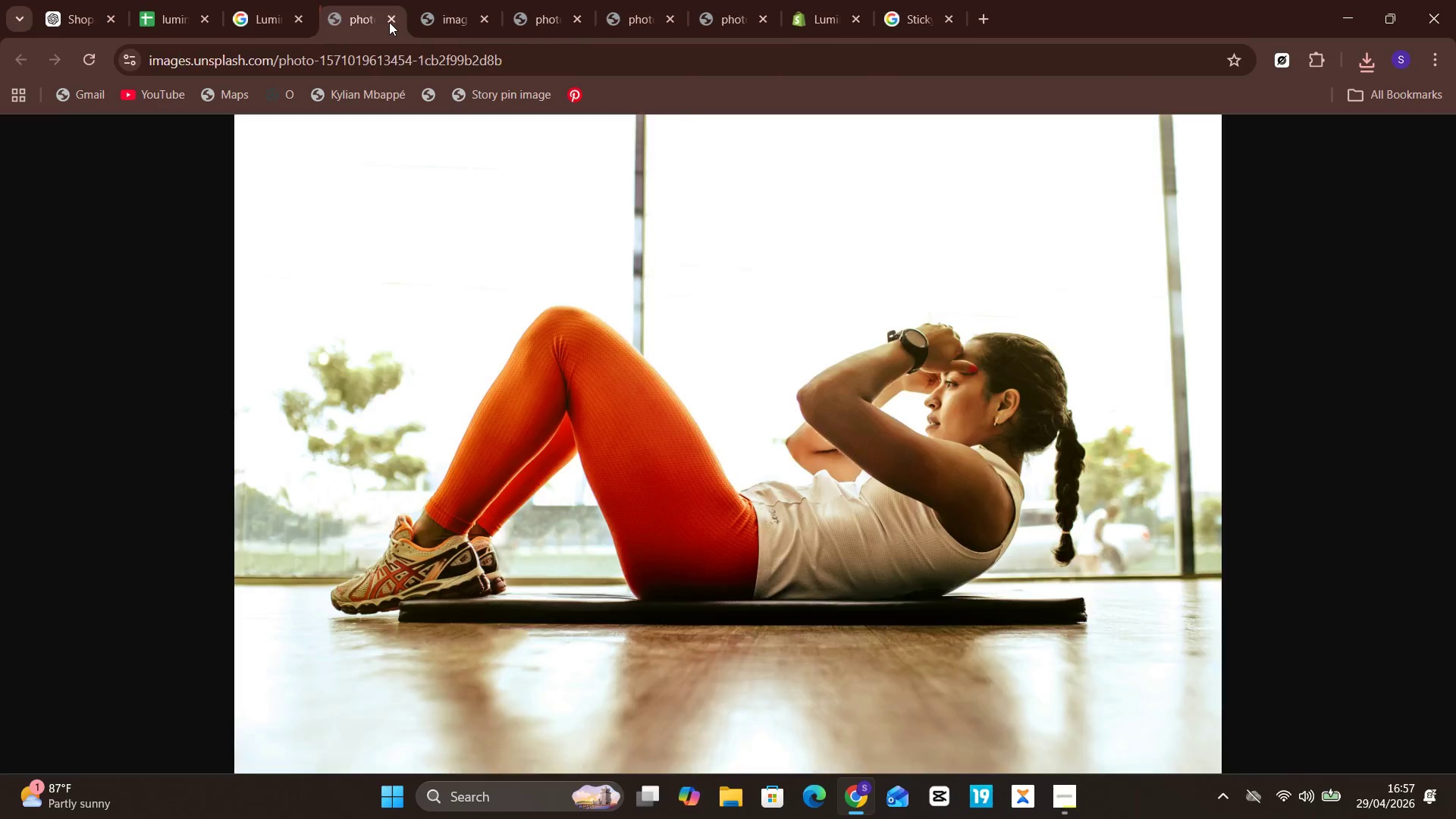 
triple_click([389, 22])
 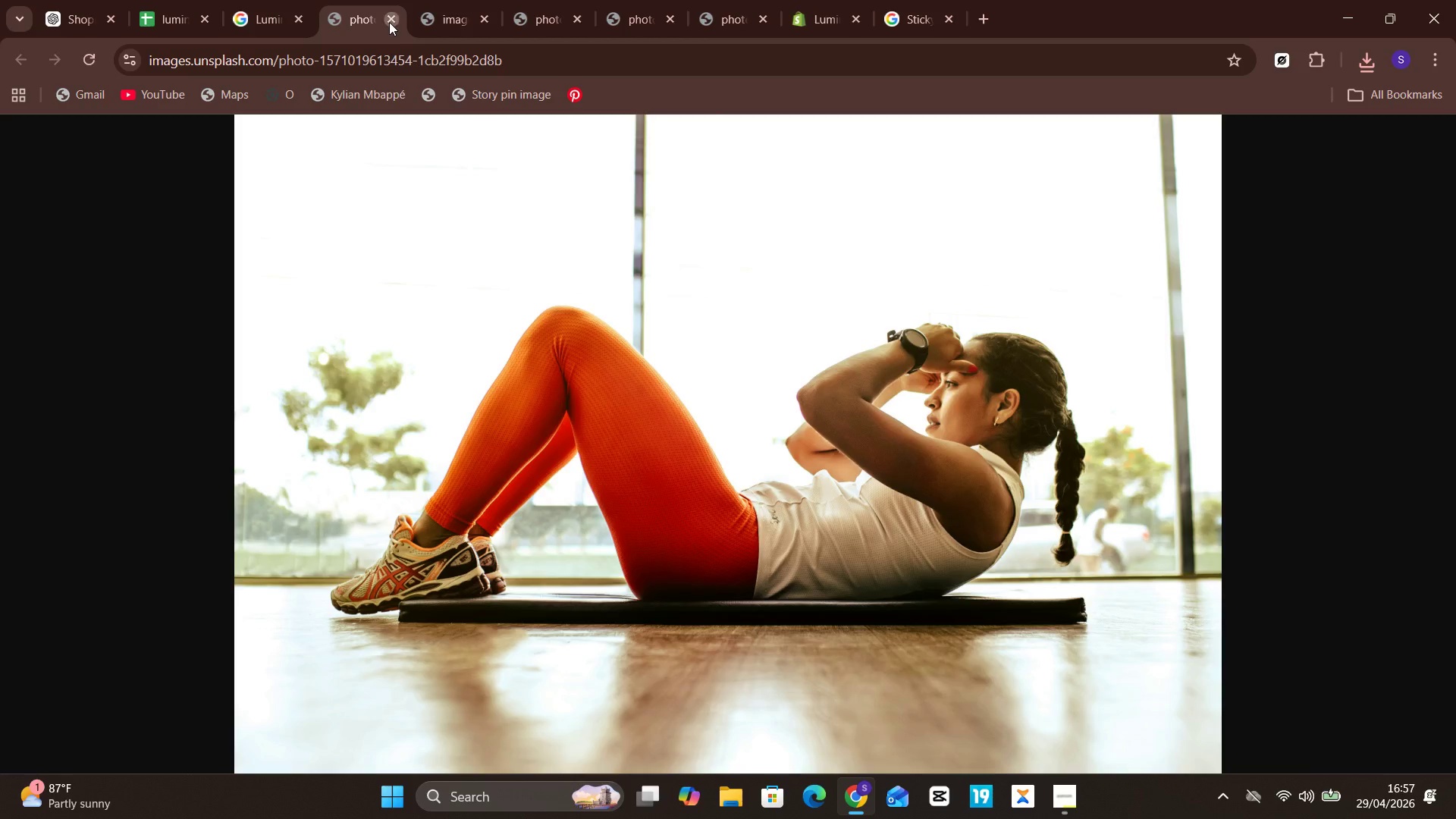 
triple_click([389, 22])
 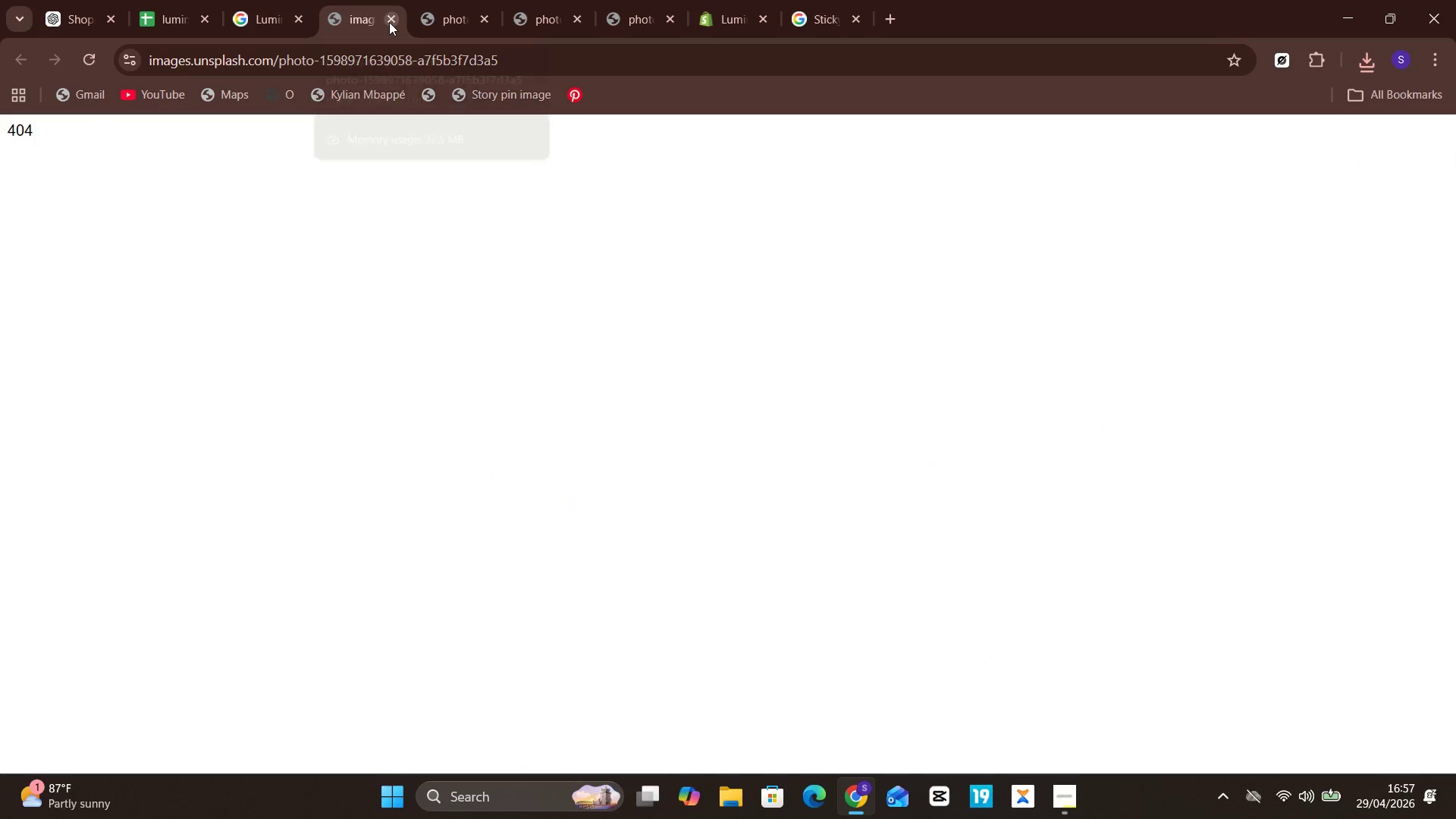 
double_click([389, 22])
 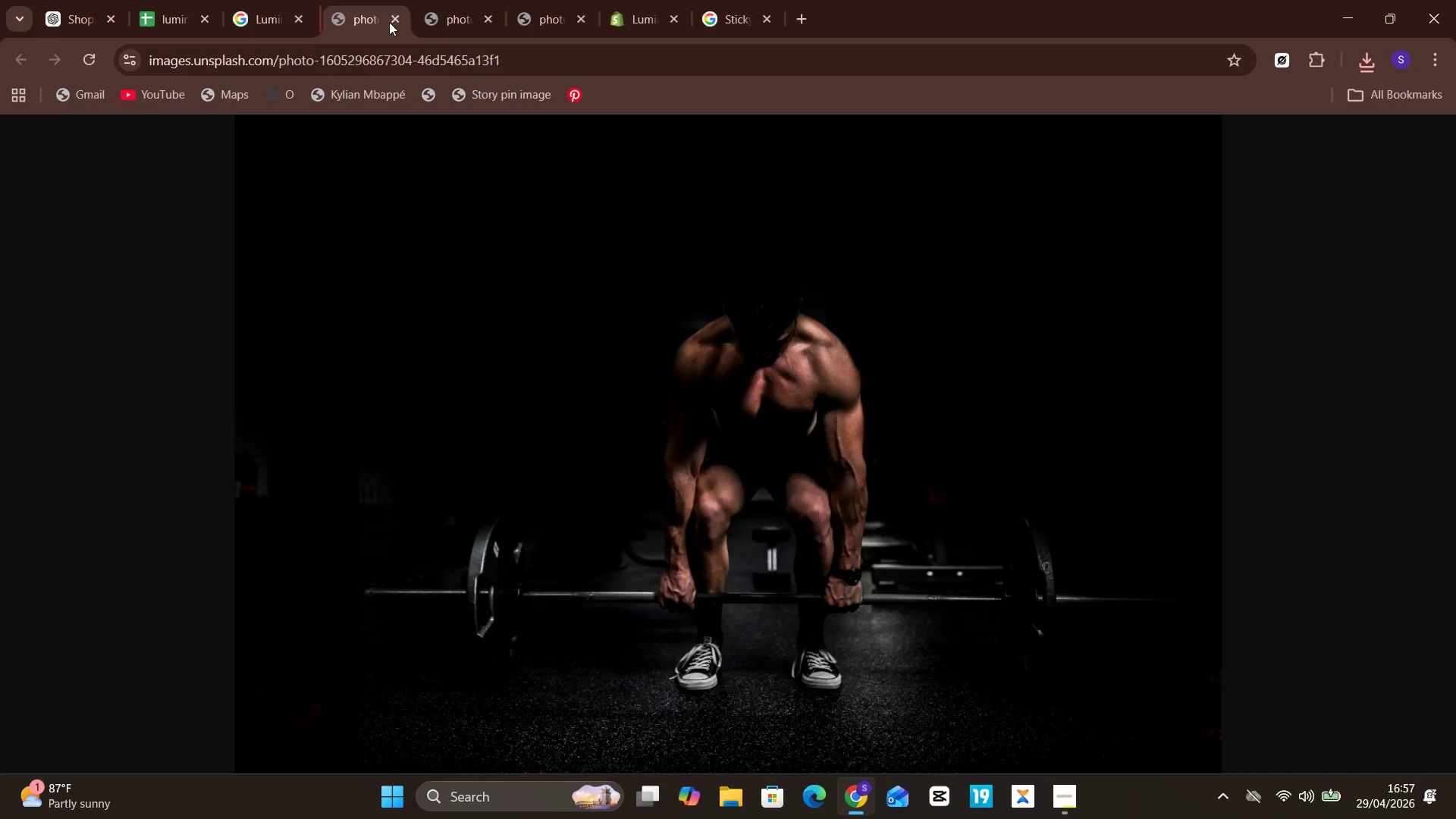 
triple_click([389, 22])
 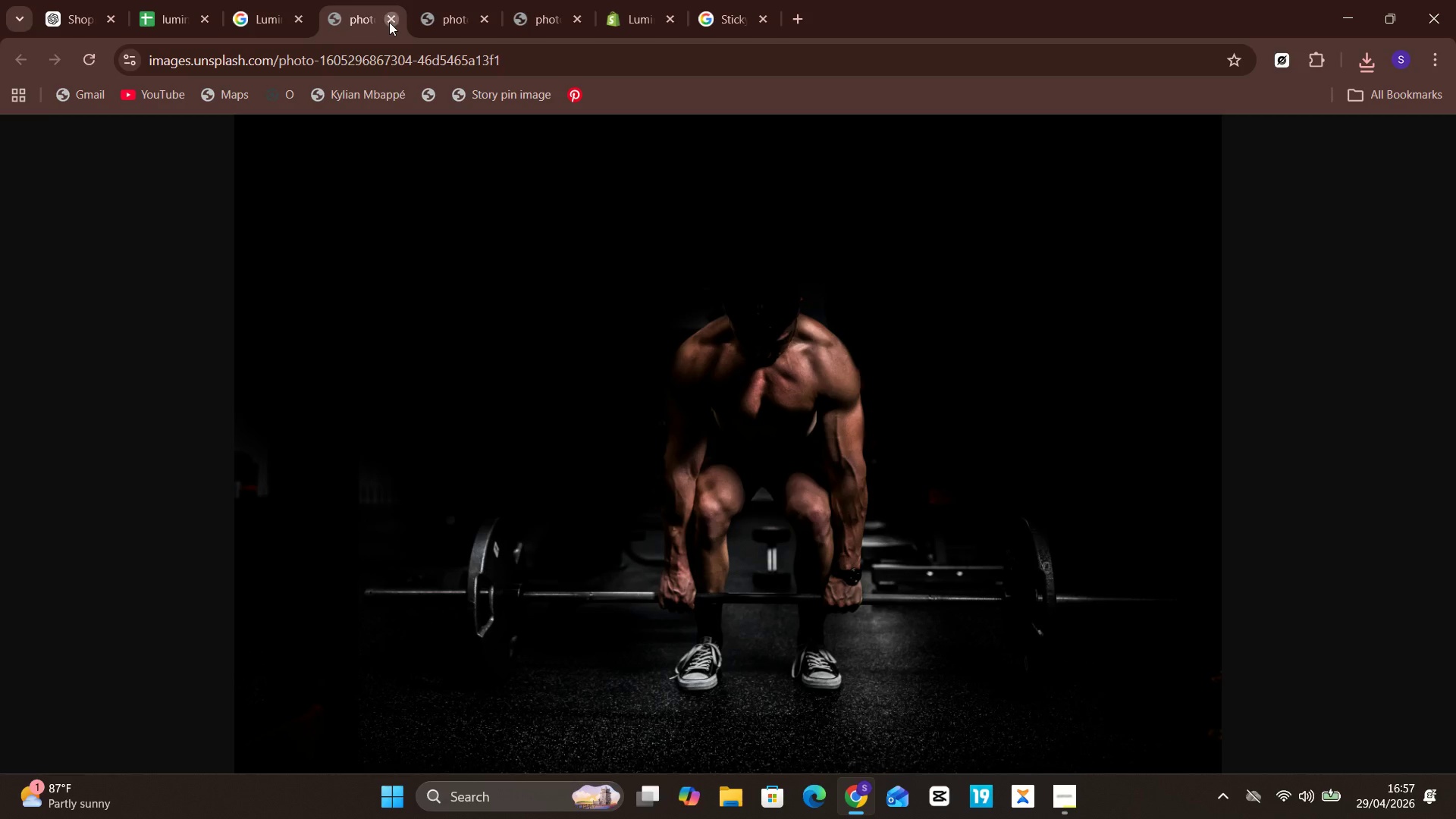 
triple_click([389, 22])
 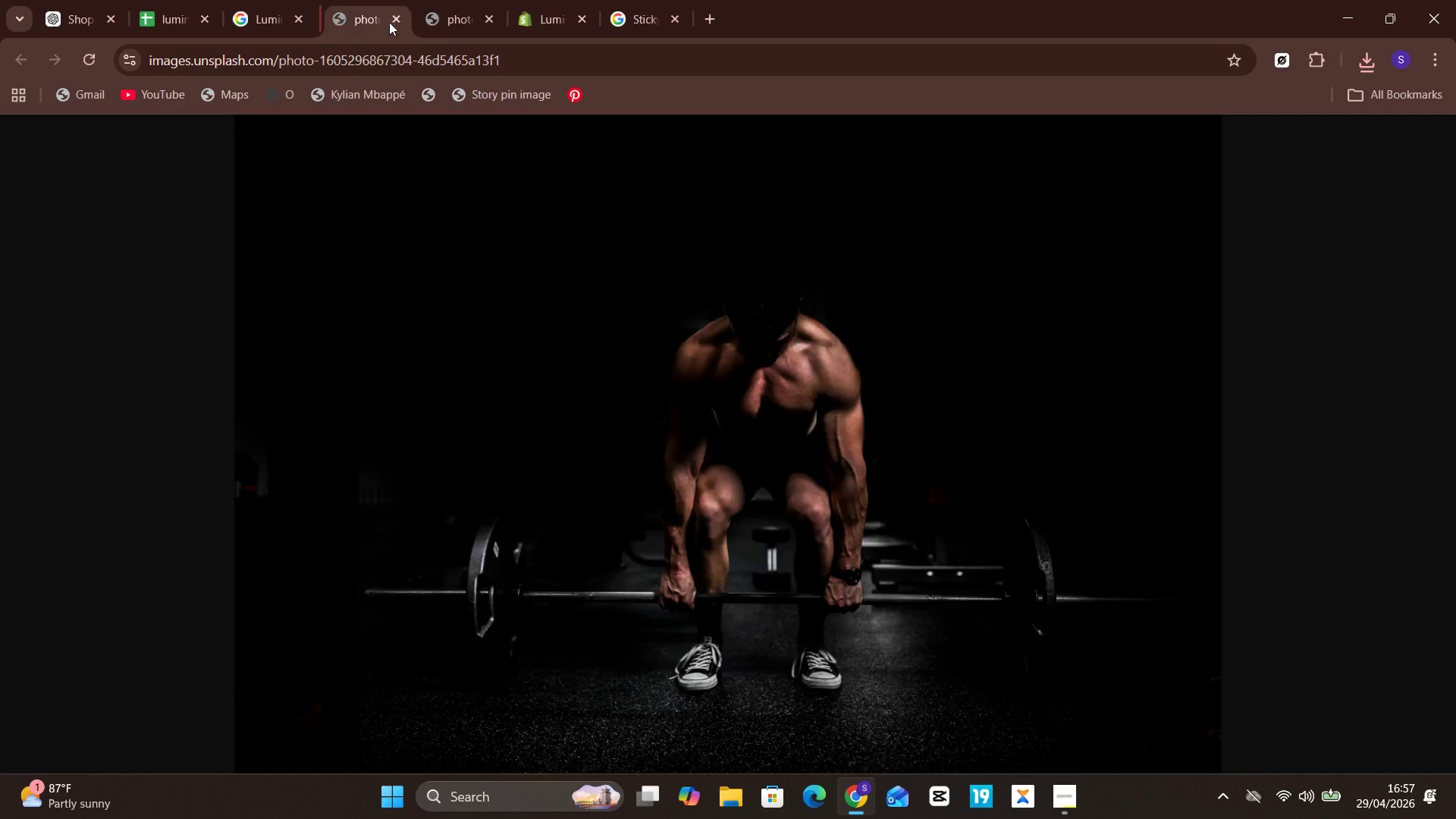 
triple_click([389, 22])
 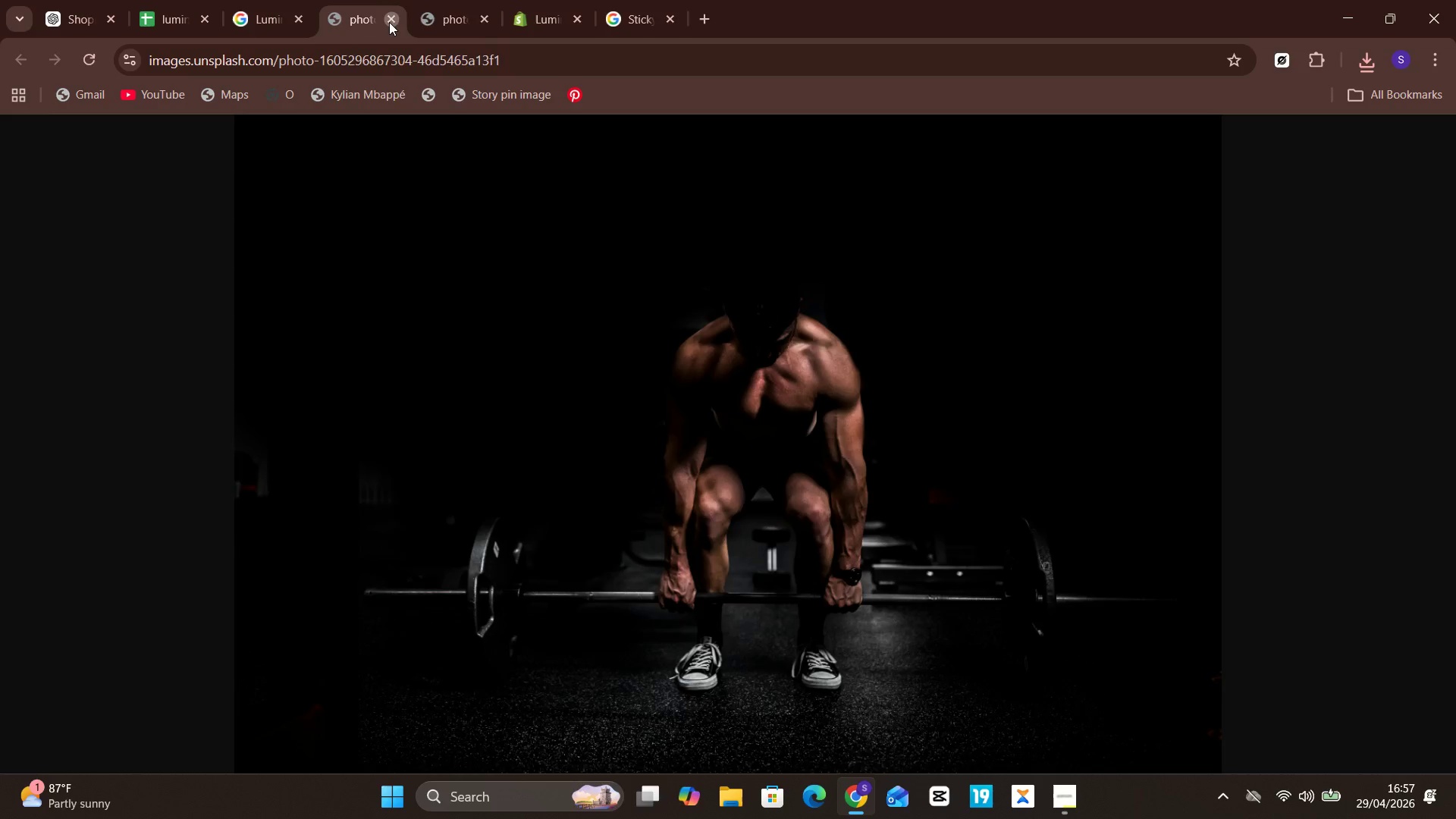 
triple_click([389, 22])
 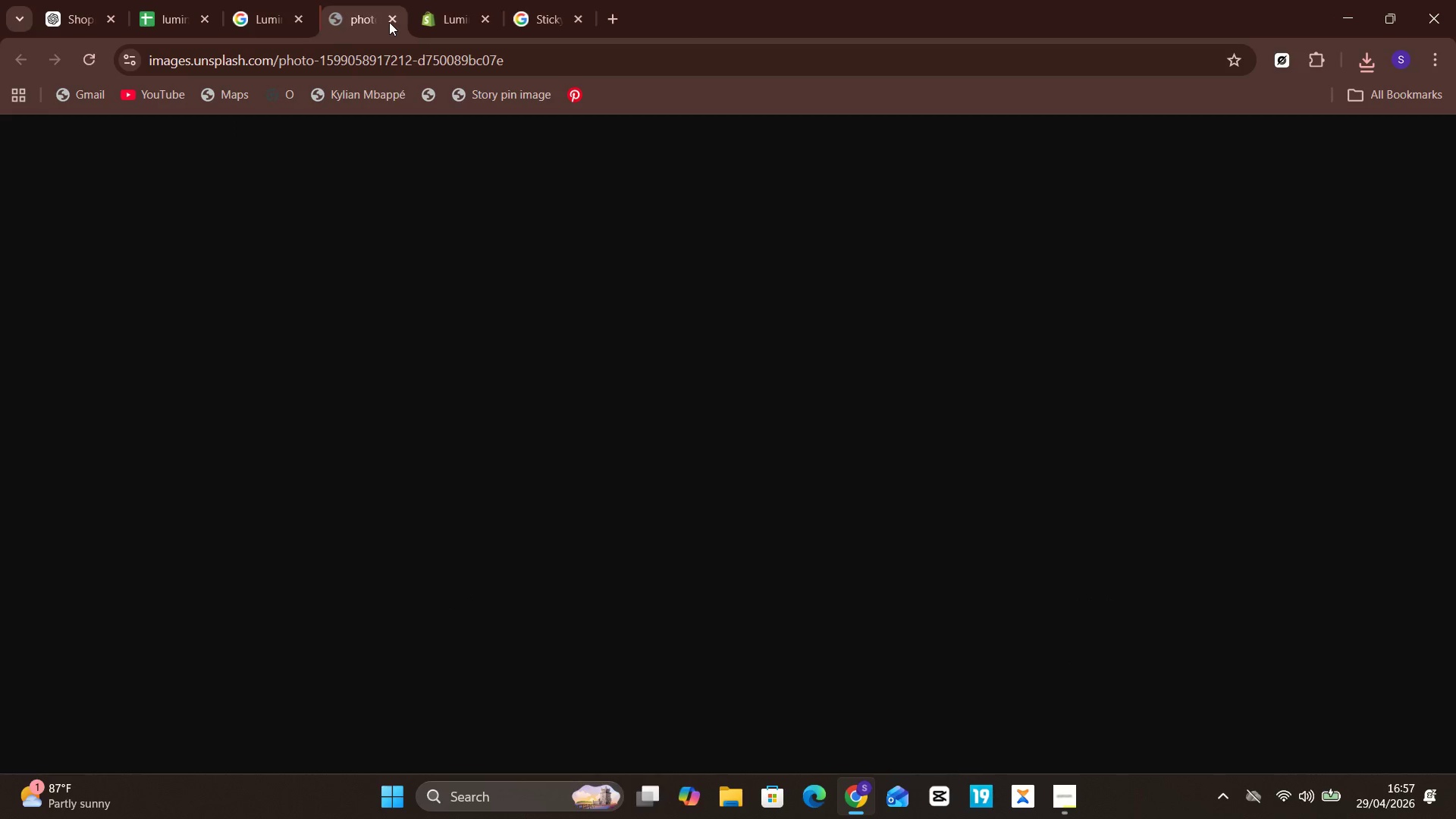 
right_click([389, 22])
 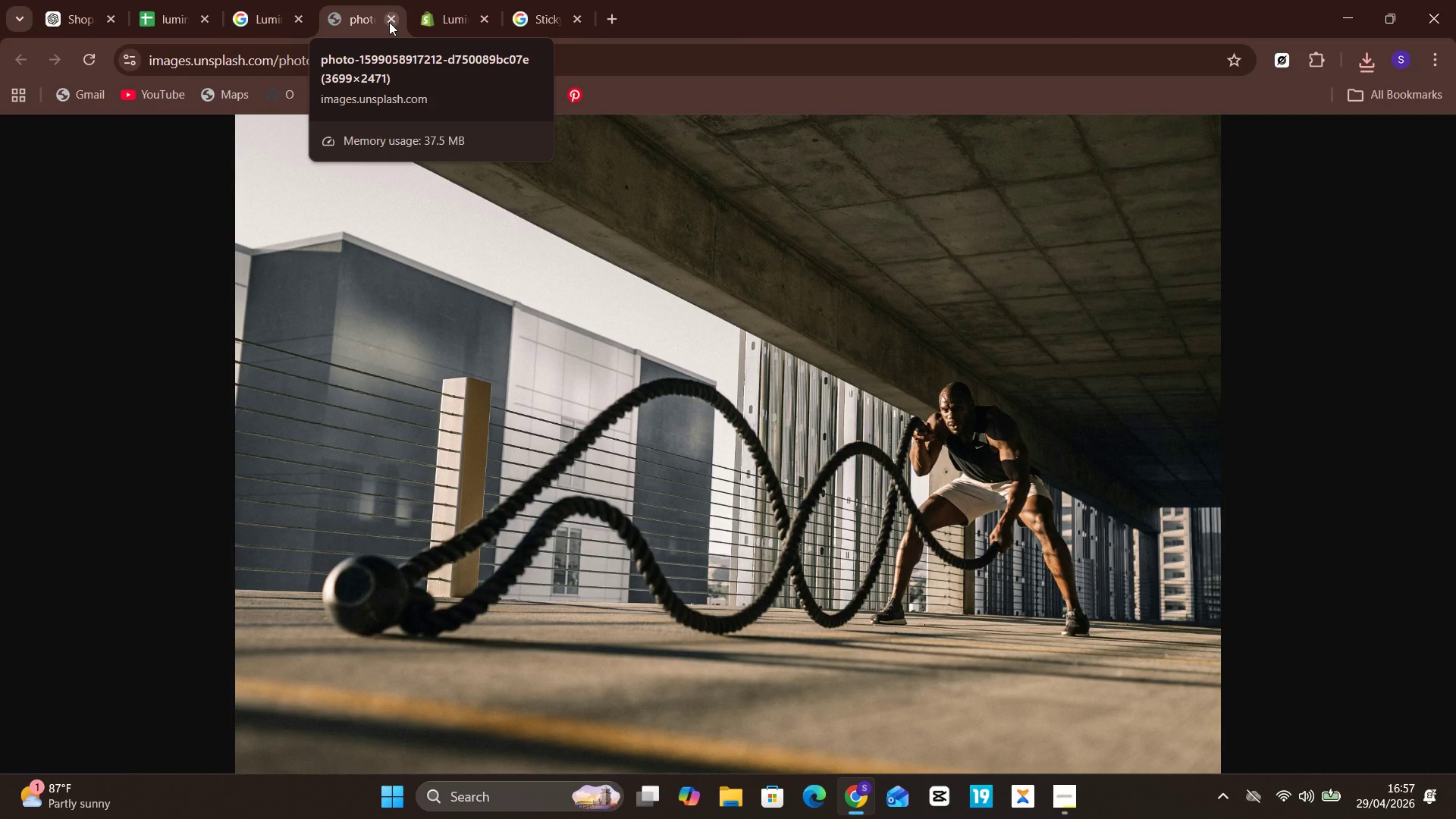 
left_click([389, 22])
 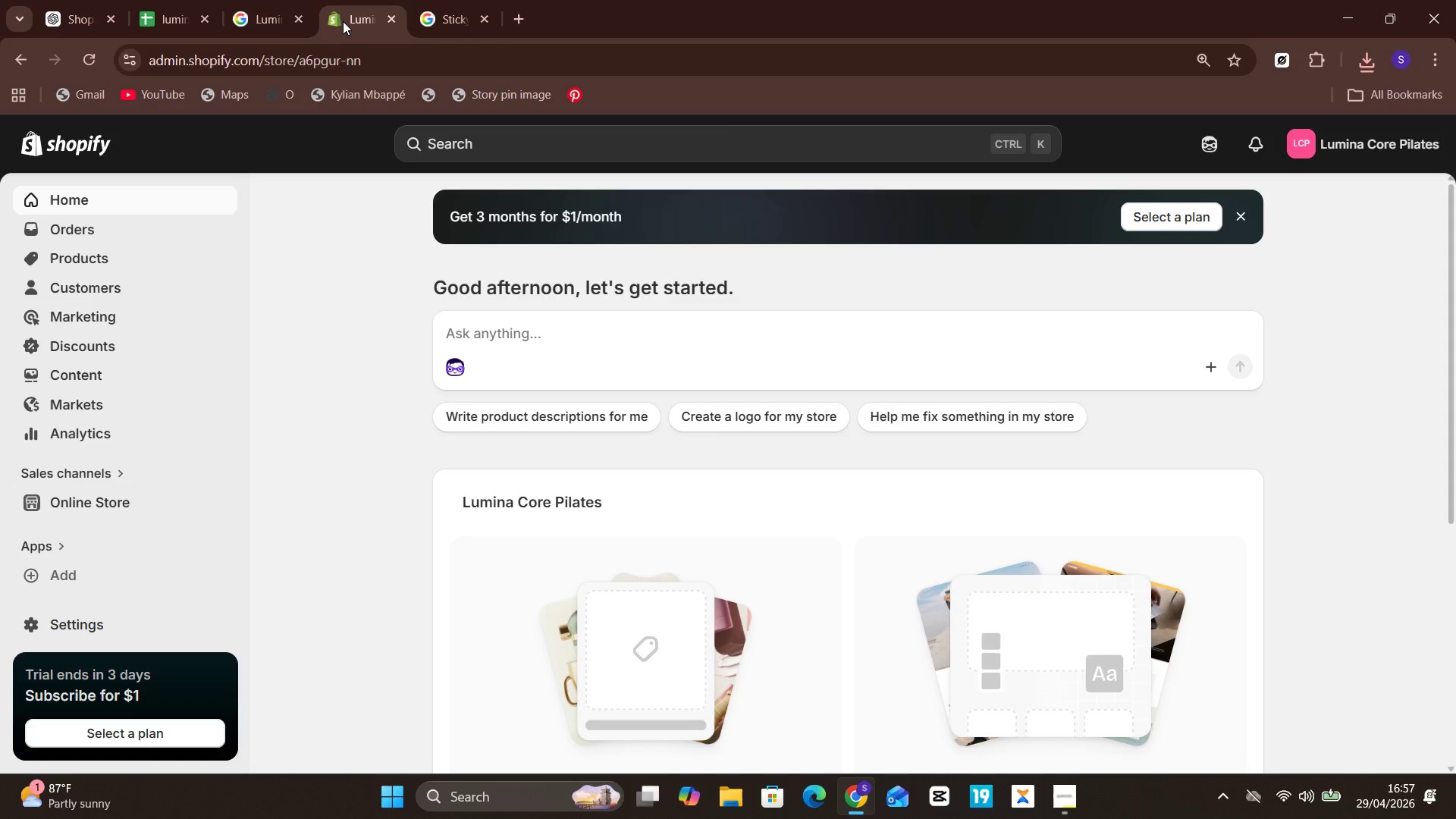 
left_click([337, 20])
 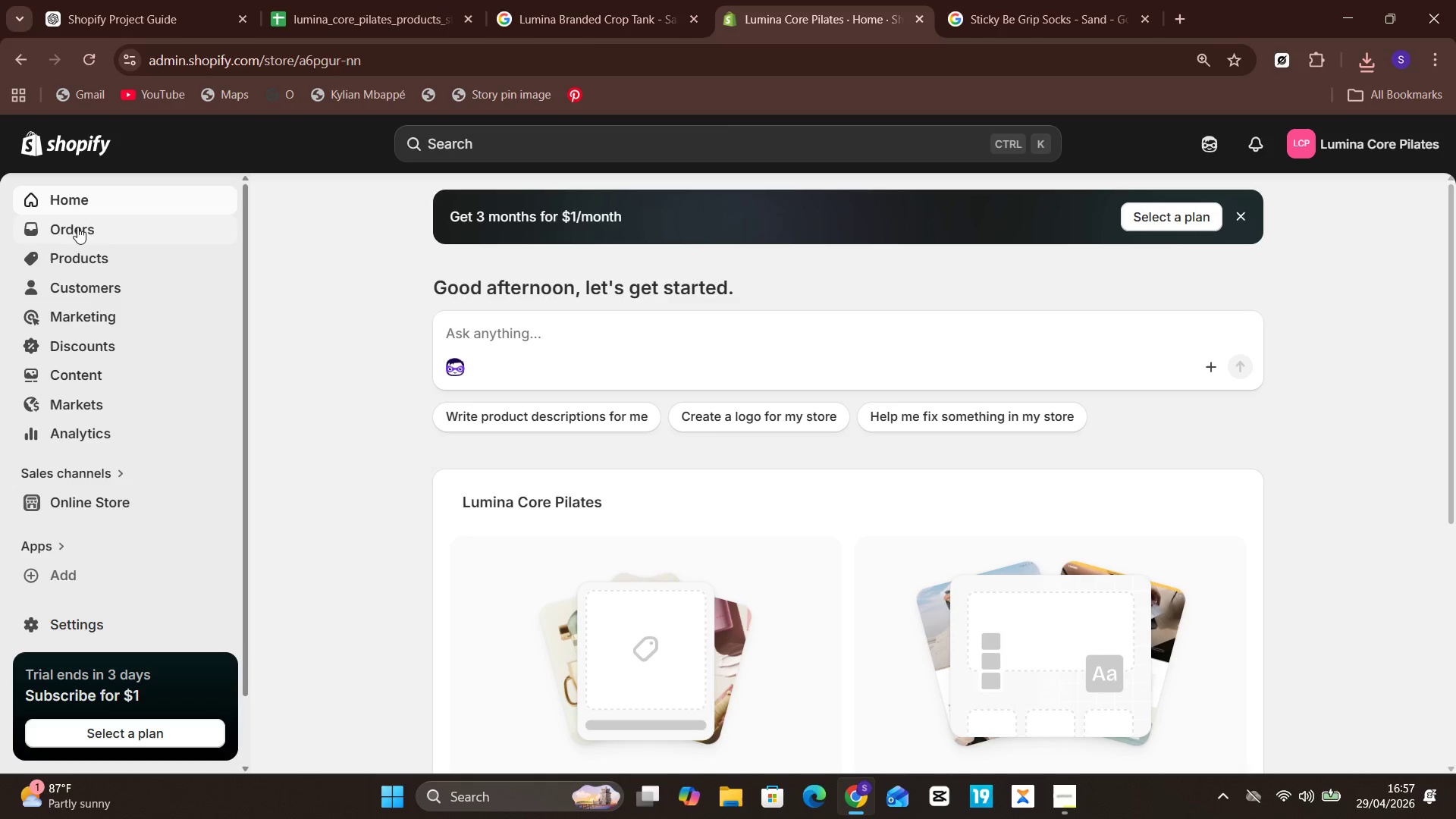 
left_click([81, 245])
 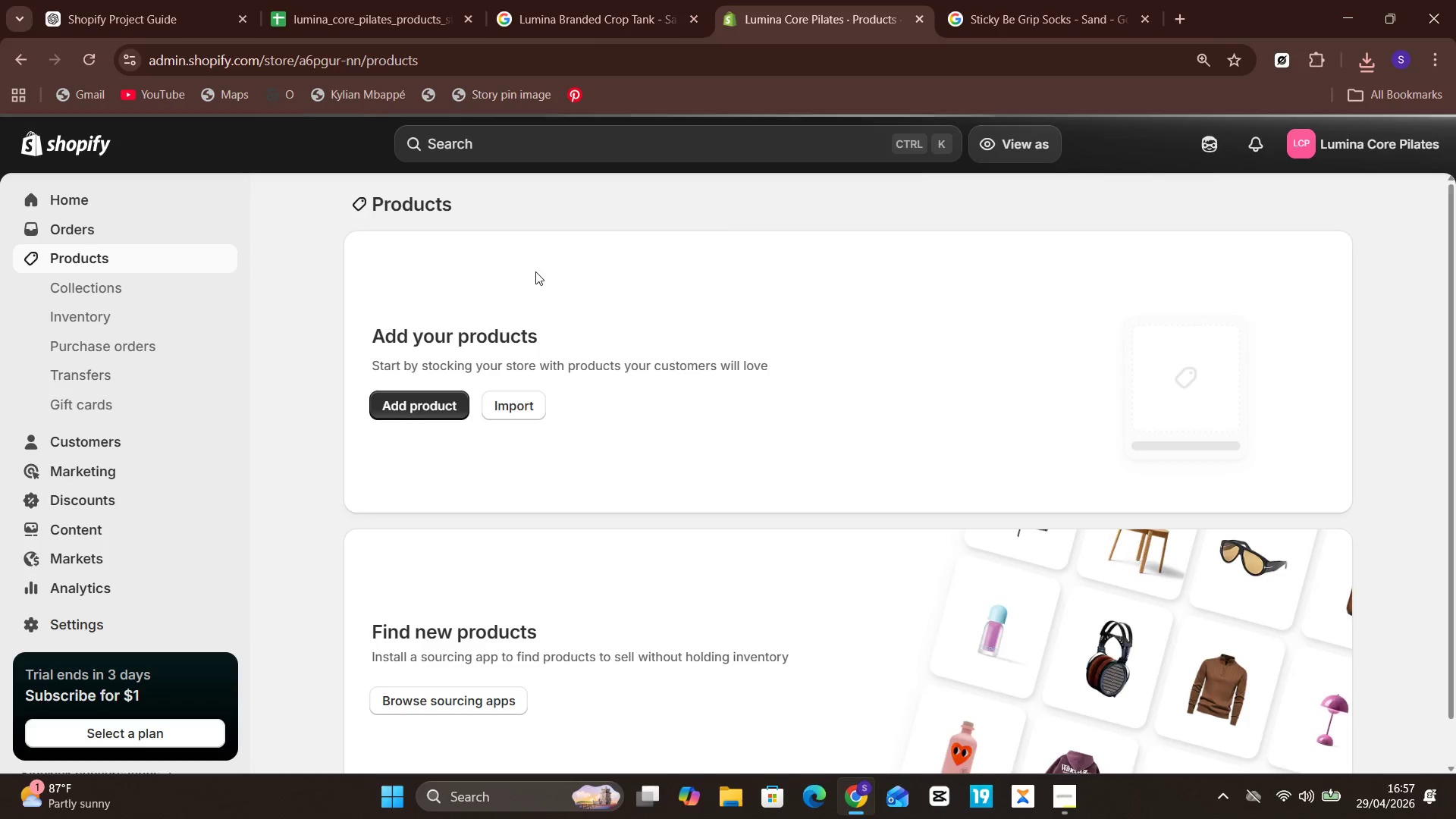 
wait(10.06)
 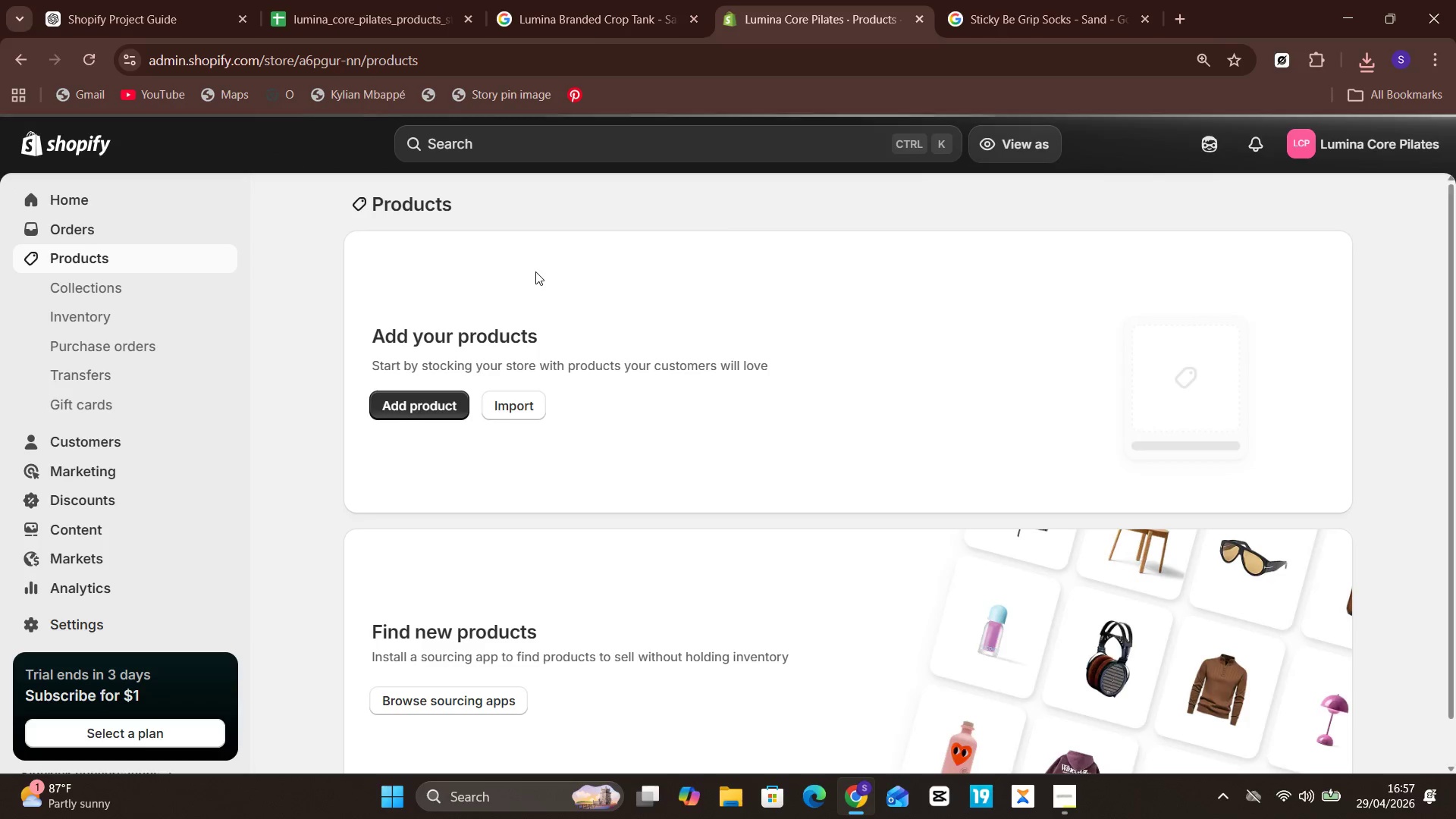 
left_click([521, 407])
 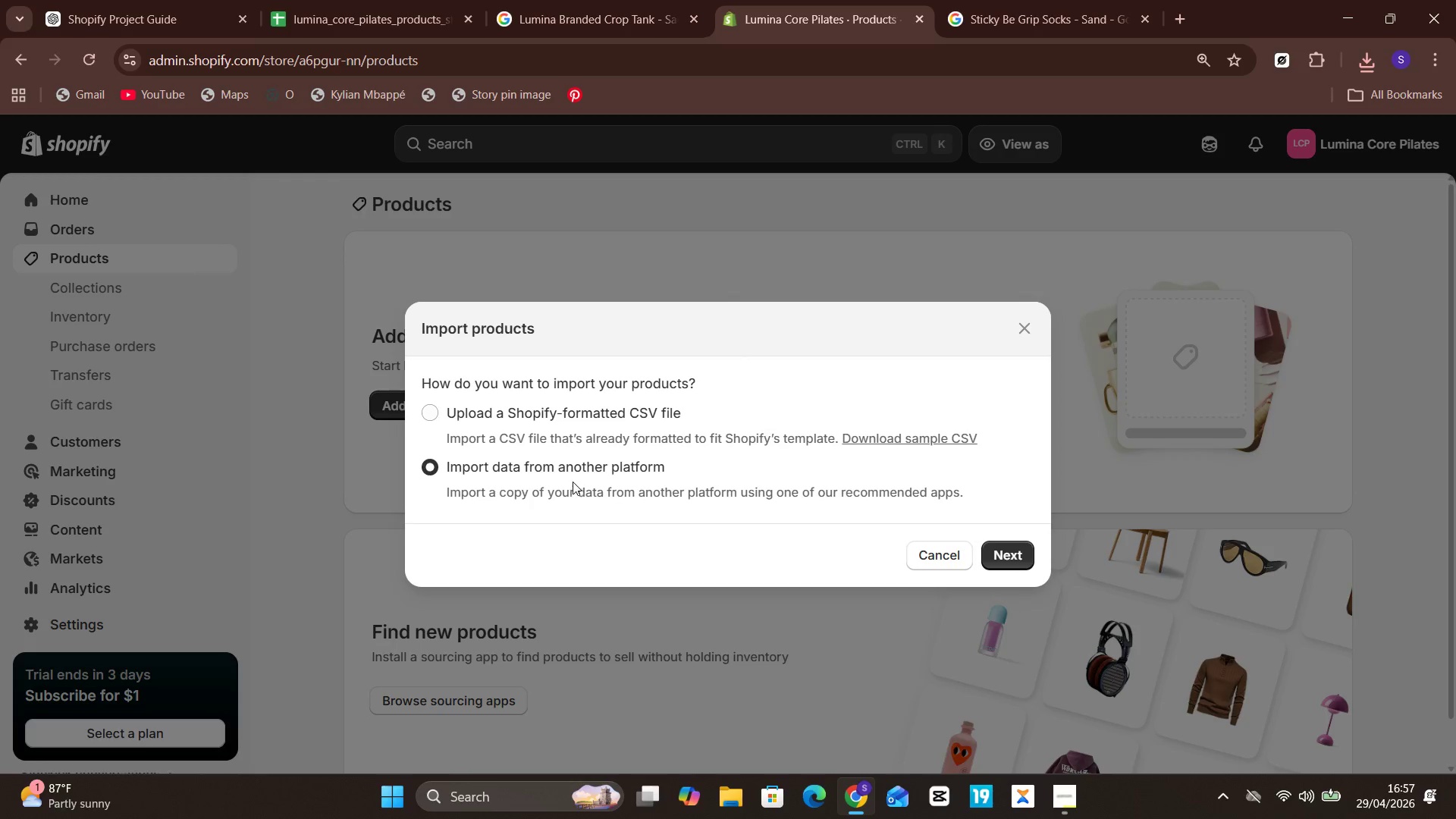 
wait(6.38)
 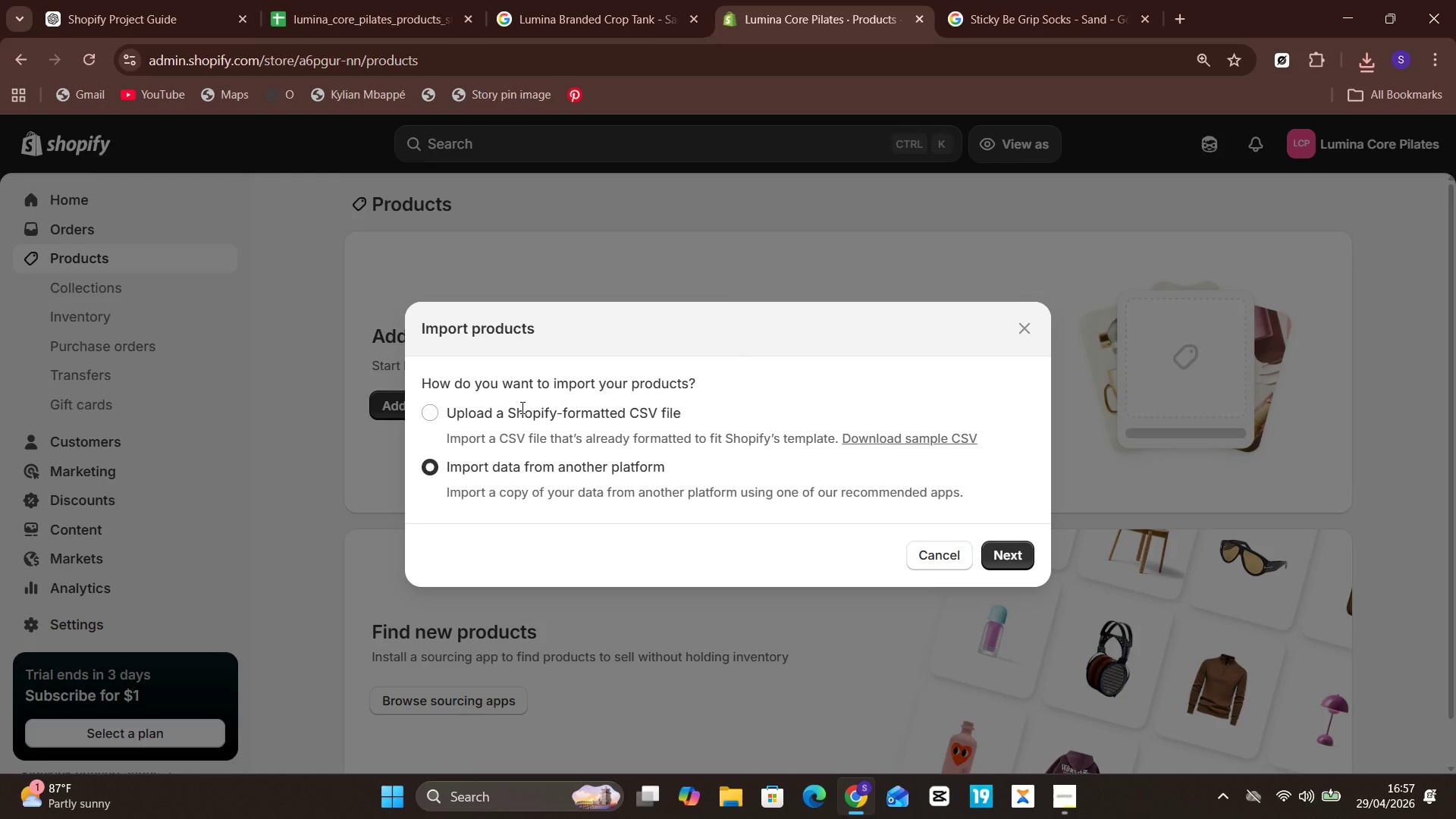 
left_click([472, 416])
 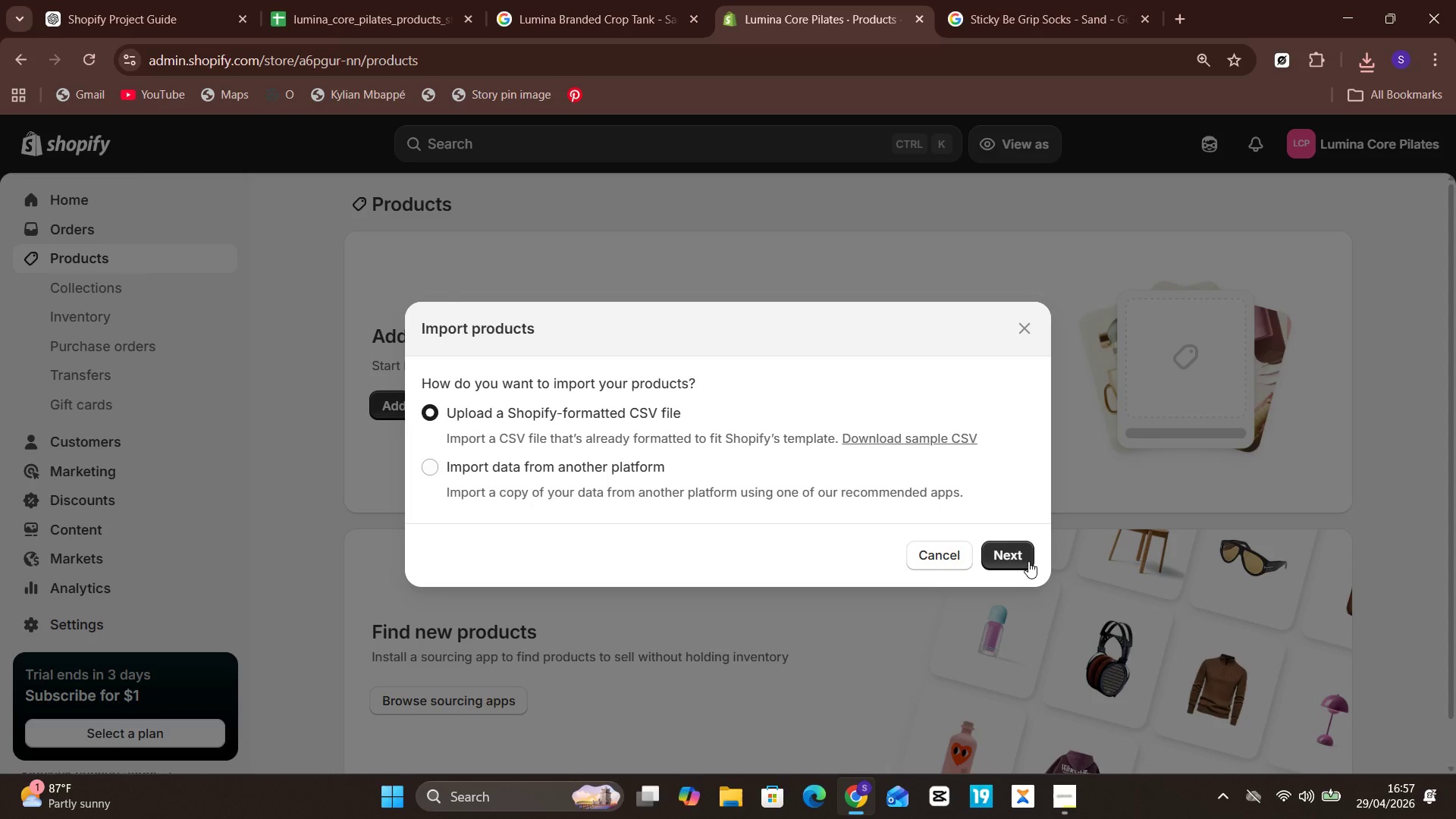 
left_click([1000, 560])
 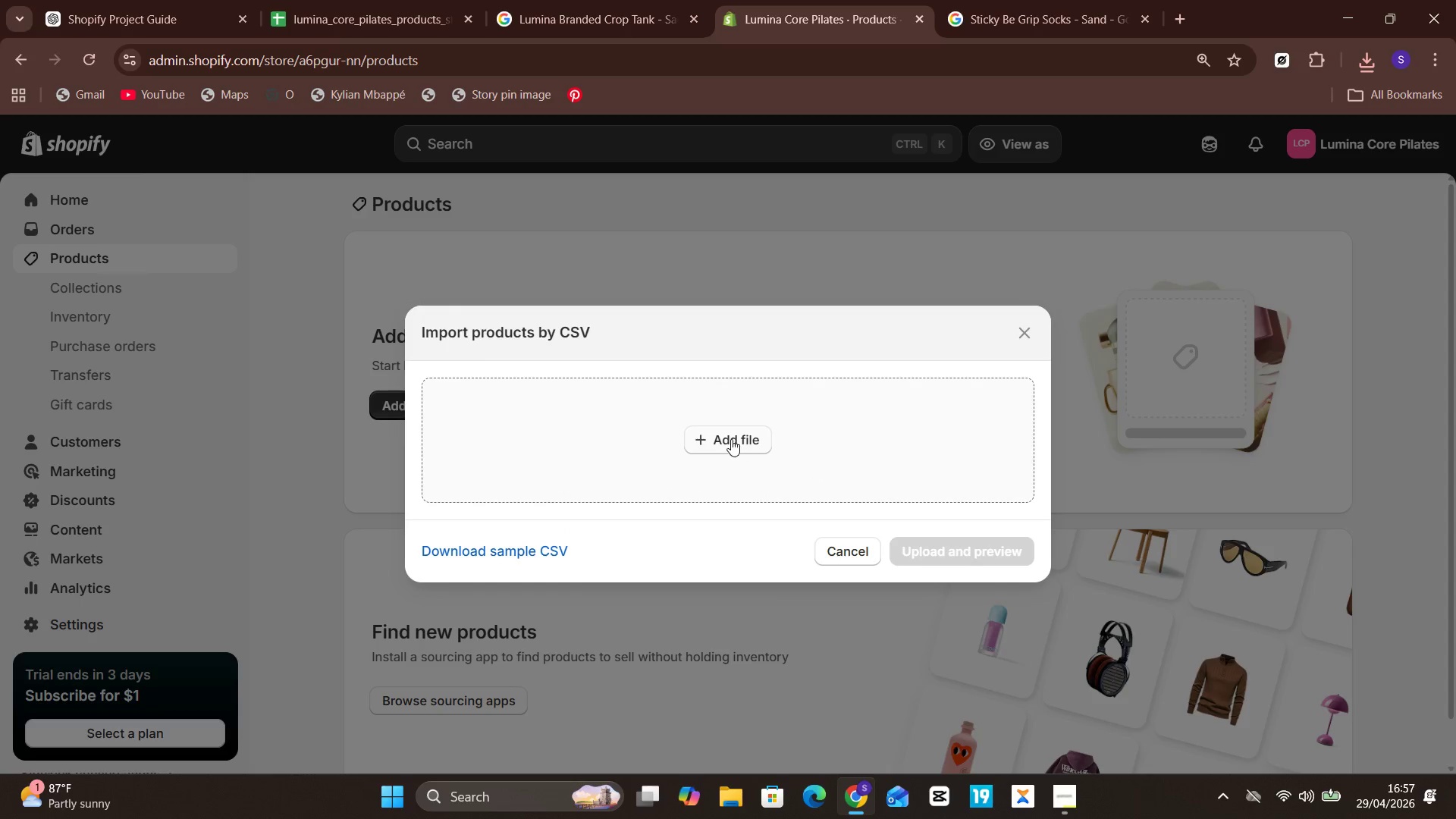 
left_click([730, 438])
 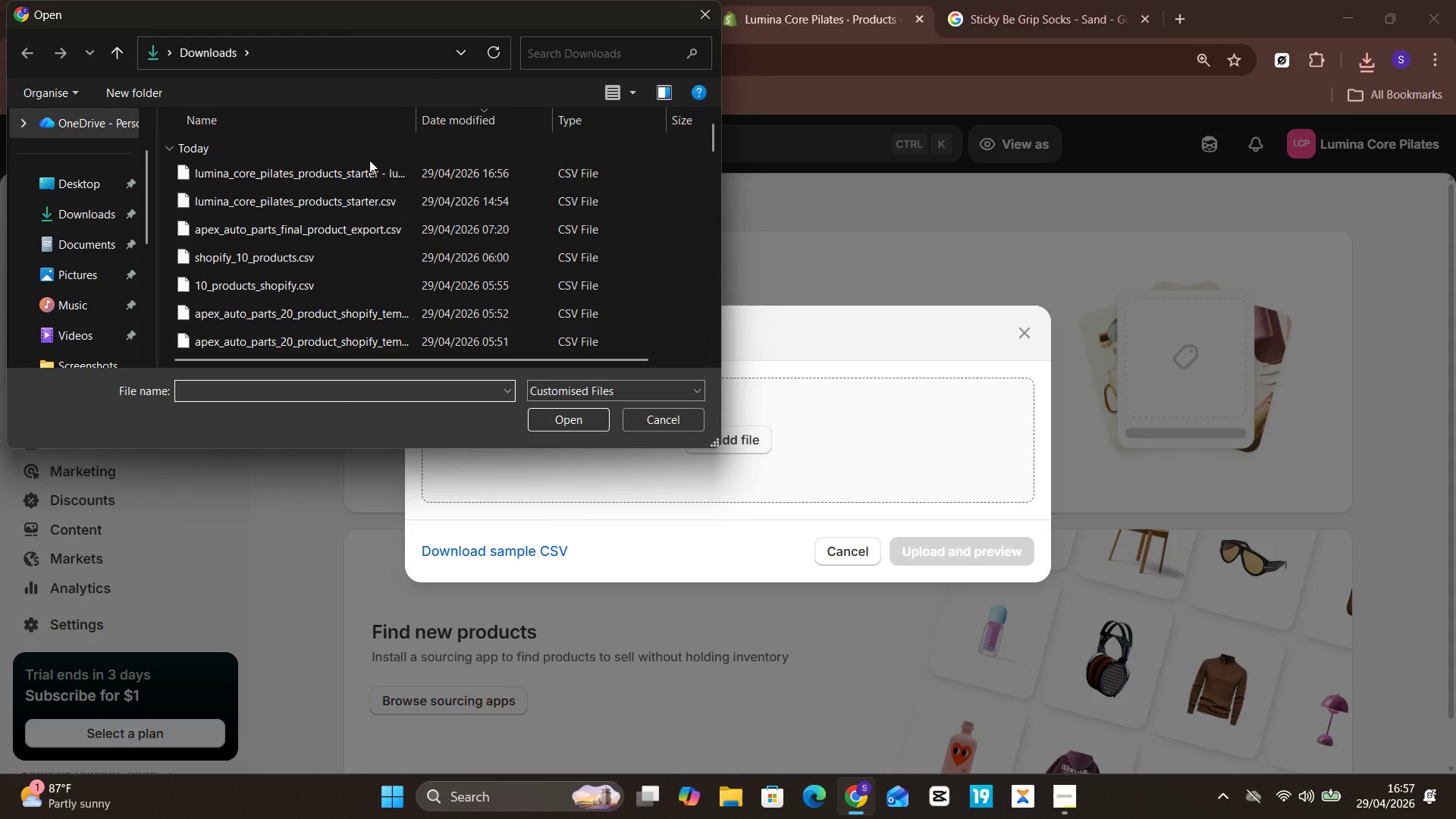 
left_click([377, 174])
 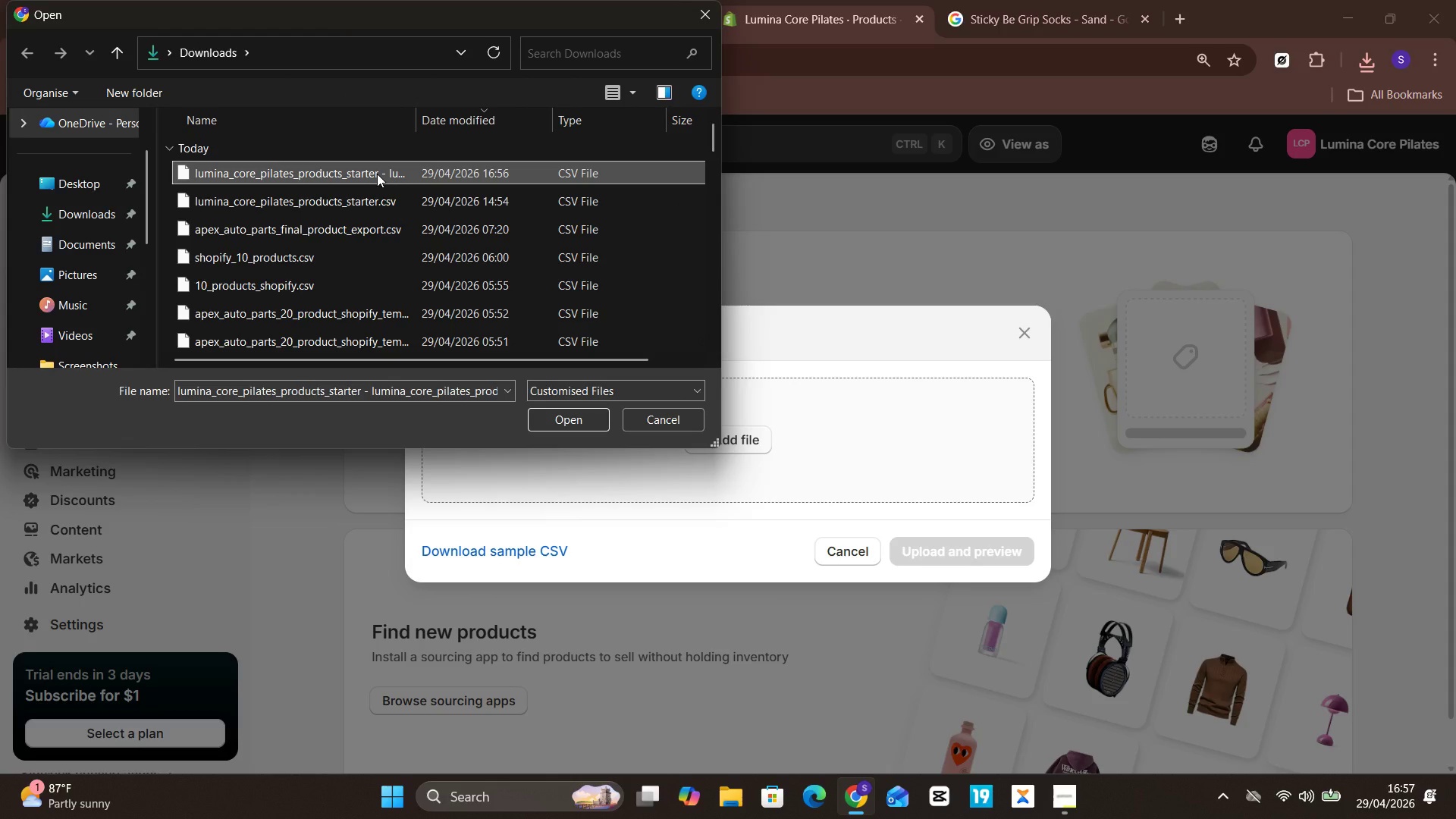 
hold_key(key=Enter, duration=0.33)
 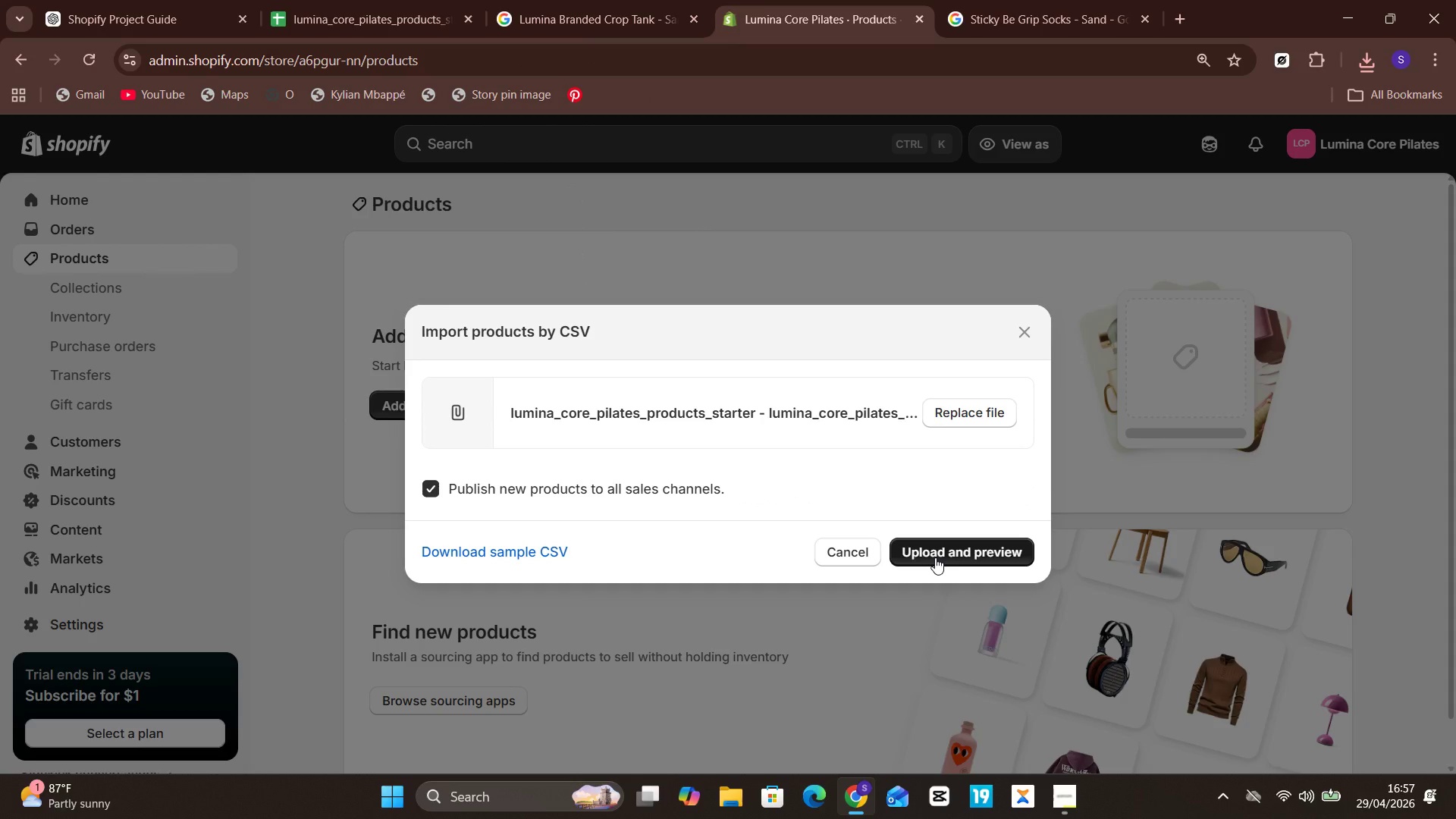 
left_click([935, 557])
 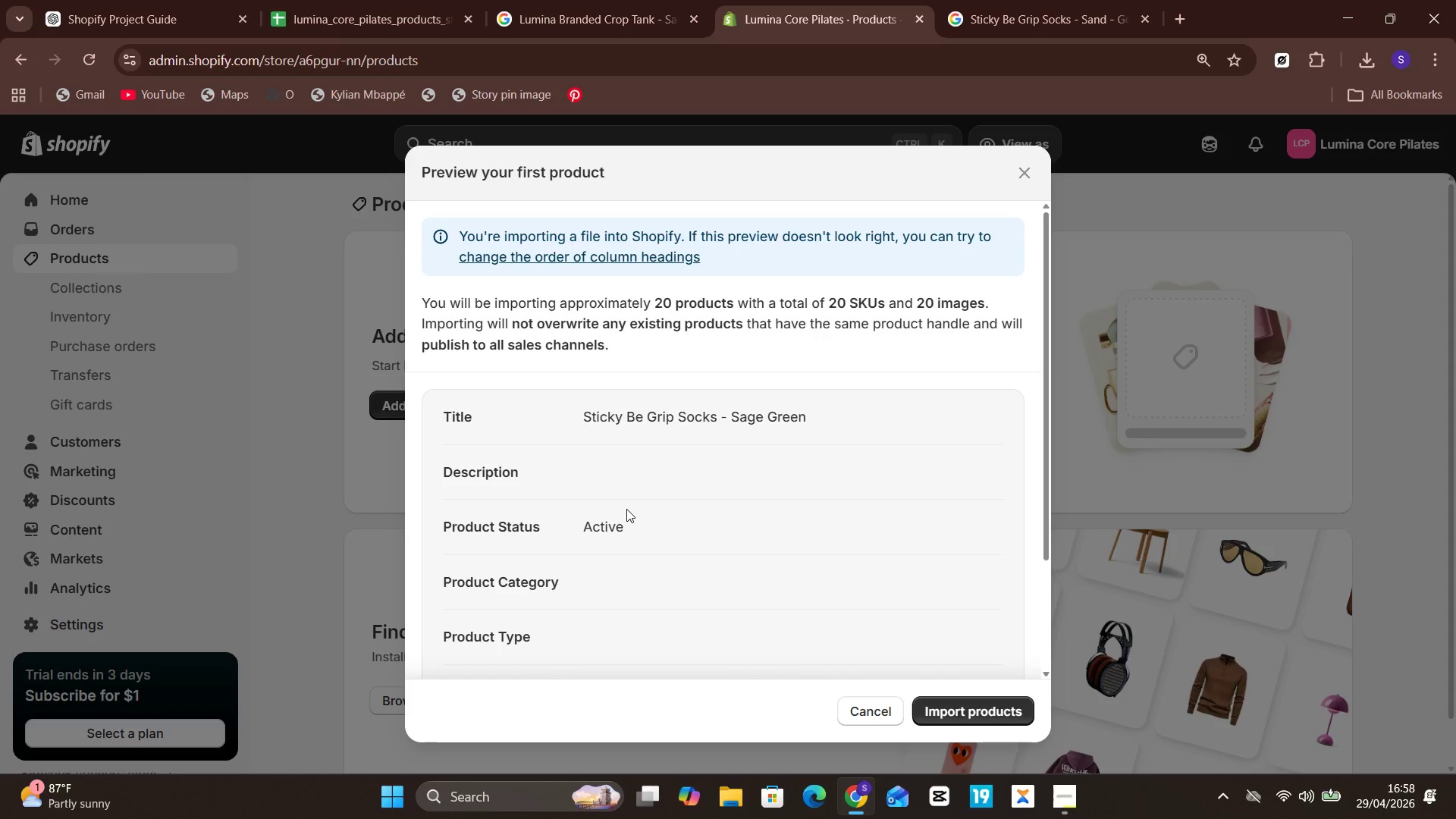 
wait(27.33)
 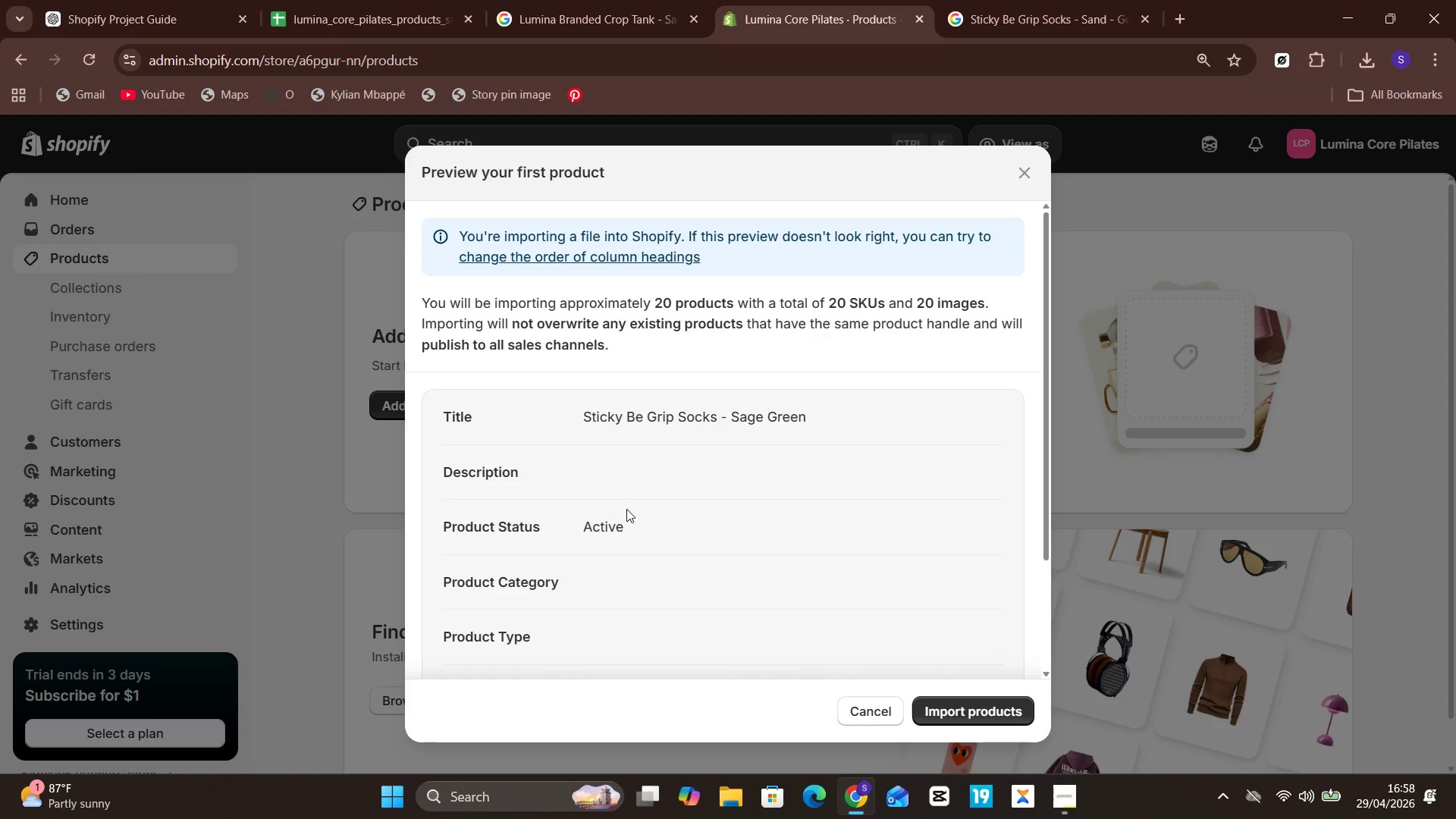 
left_click([588, 474])
 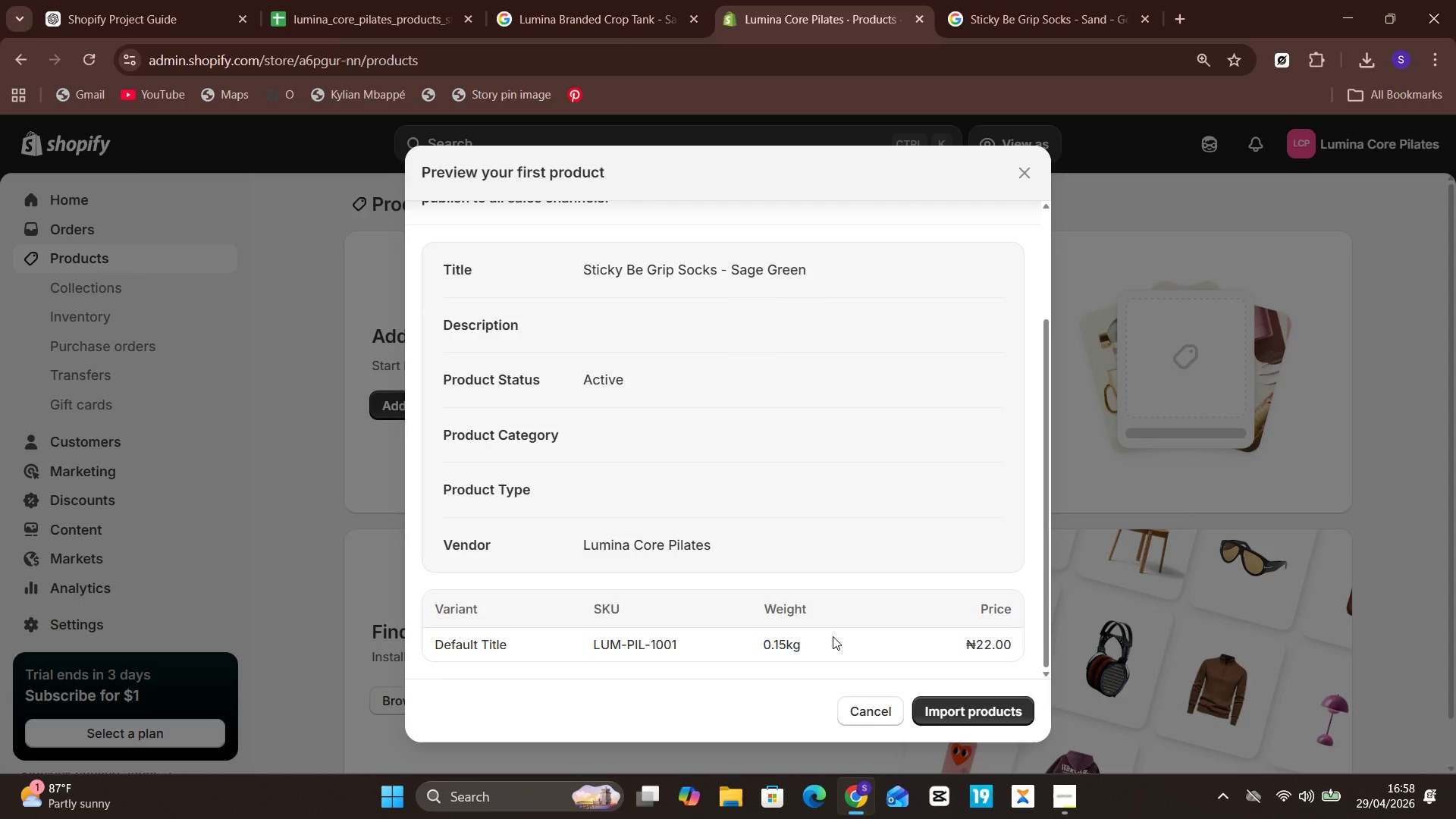 
wait(17.91)
 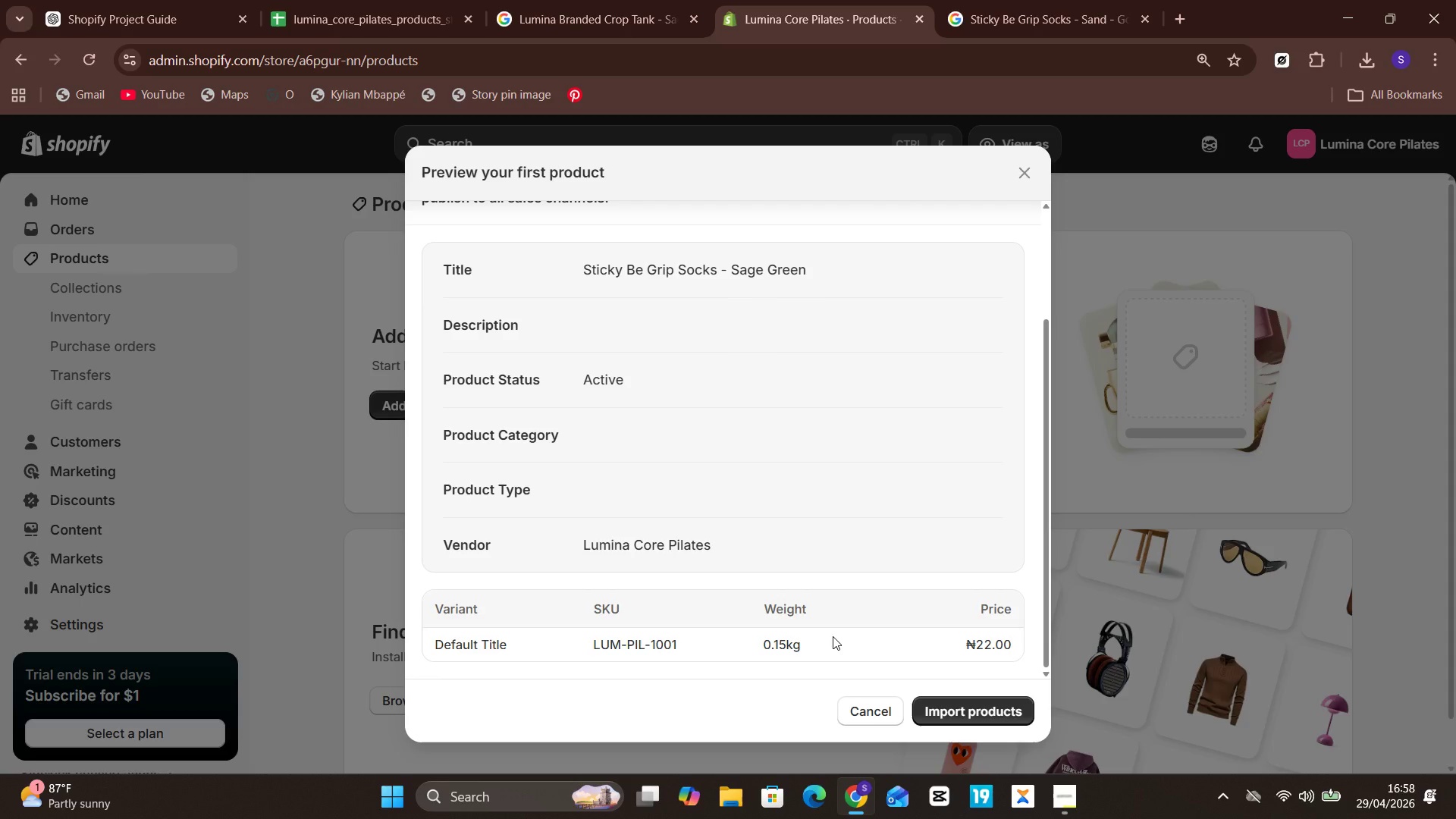 
left_click([277, 0])
 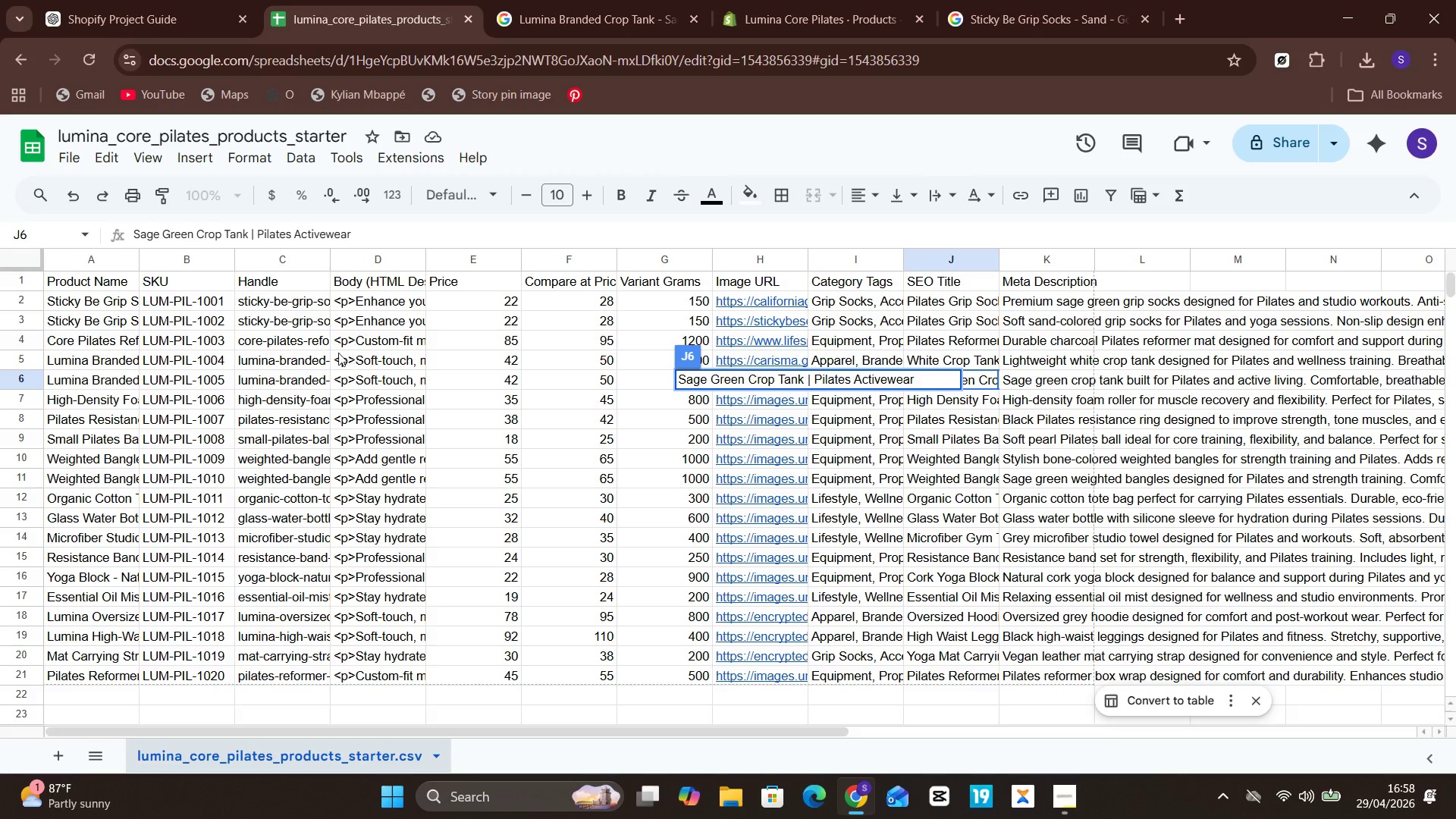 
wait(17.58)
 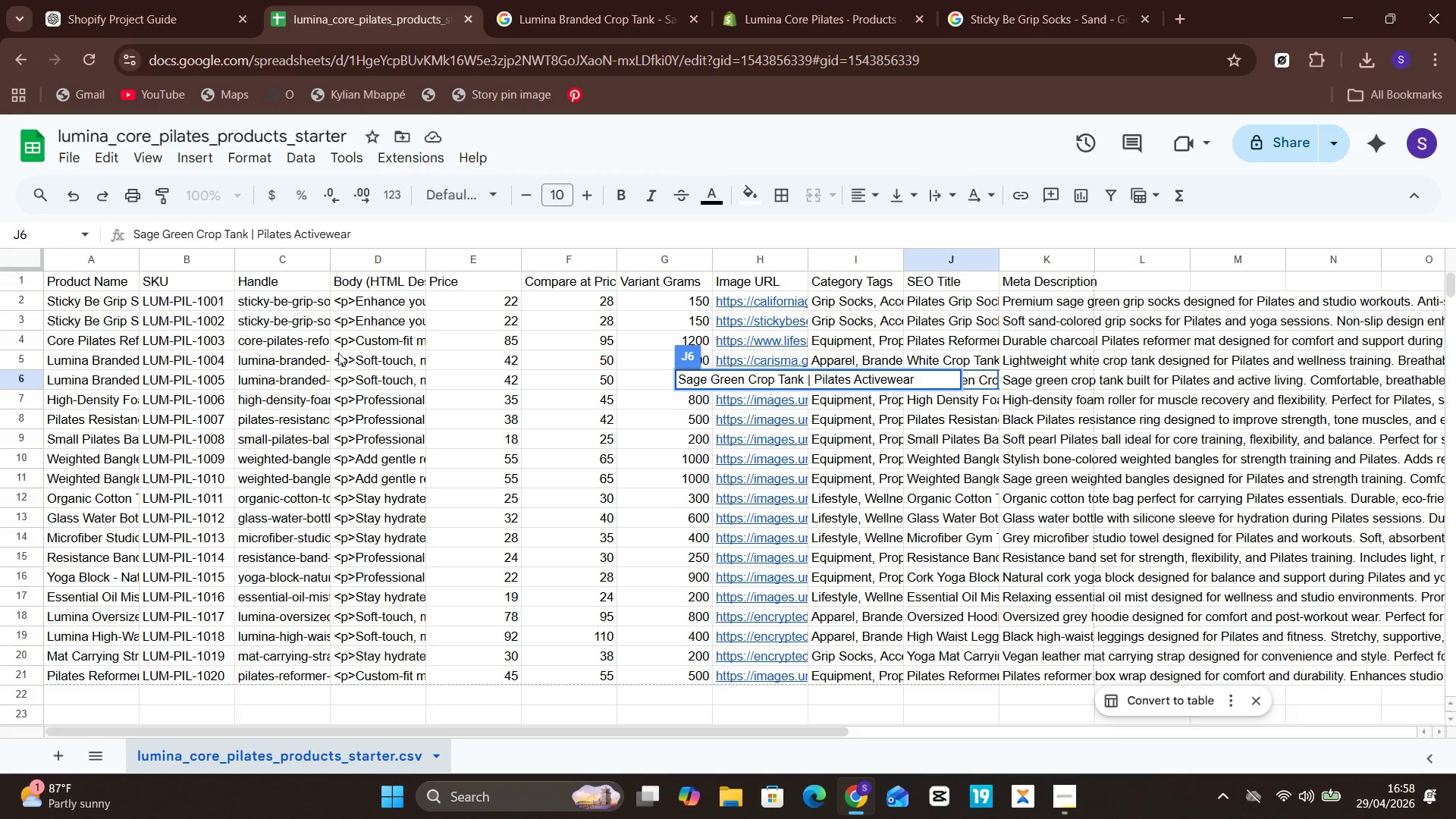 
left_click([853, 312])
 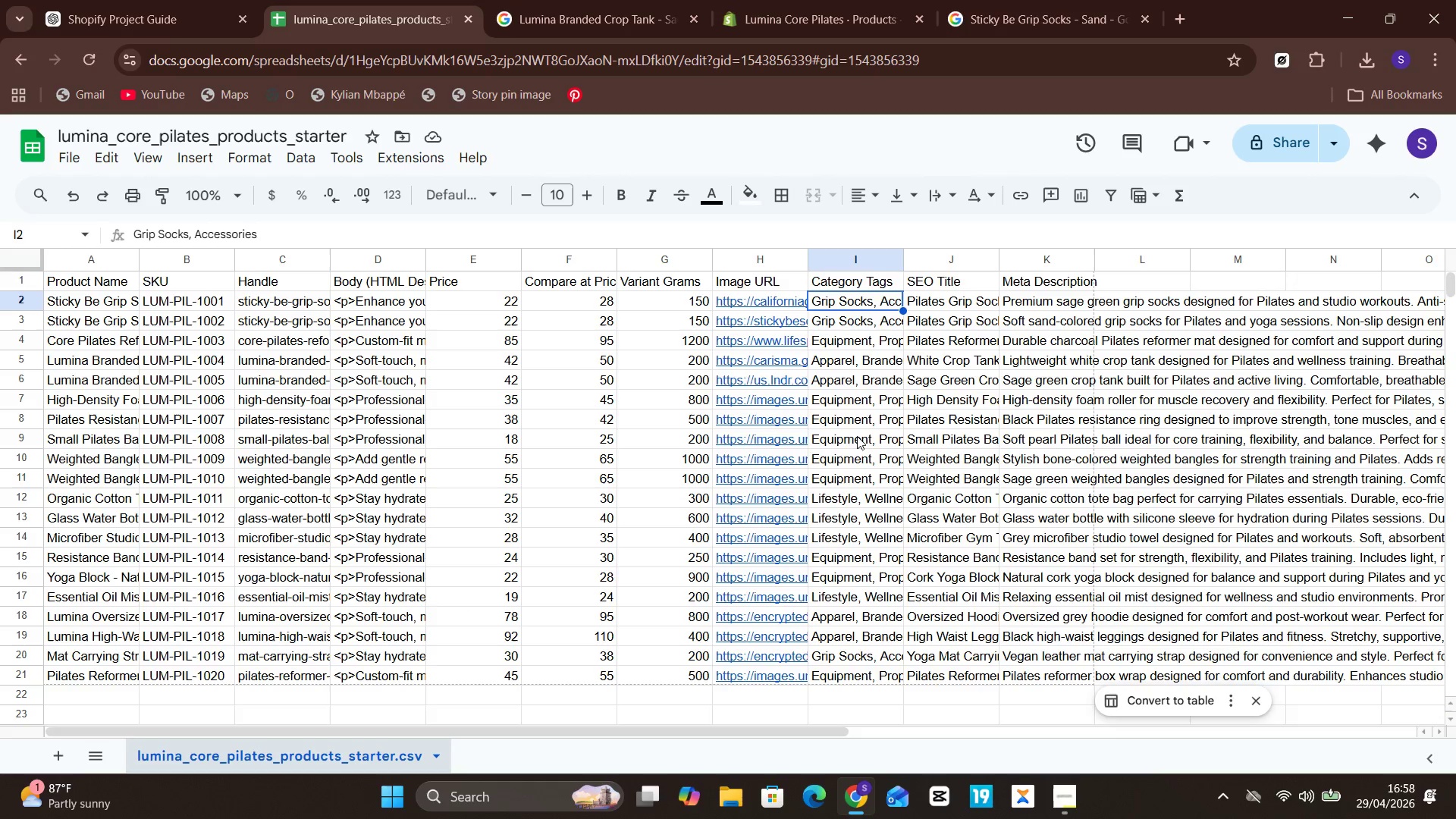 
left_click([853, 472])
 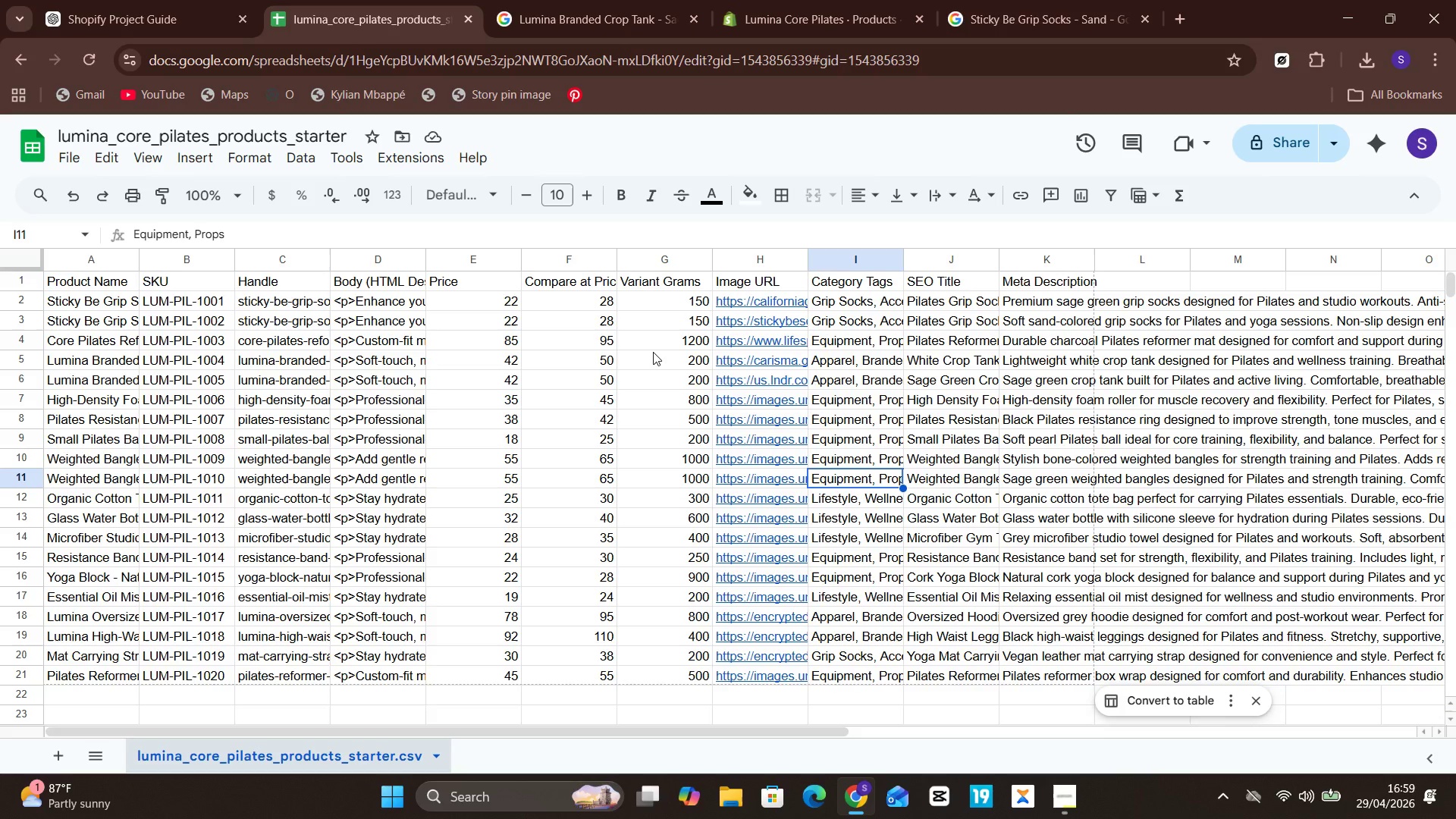 
wait(43.38)
 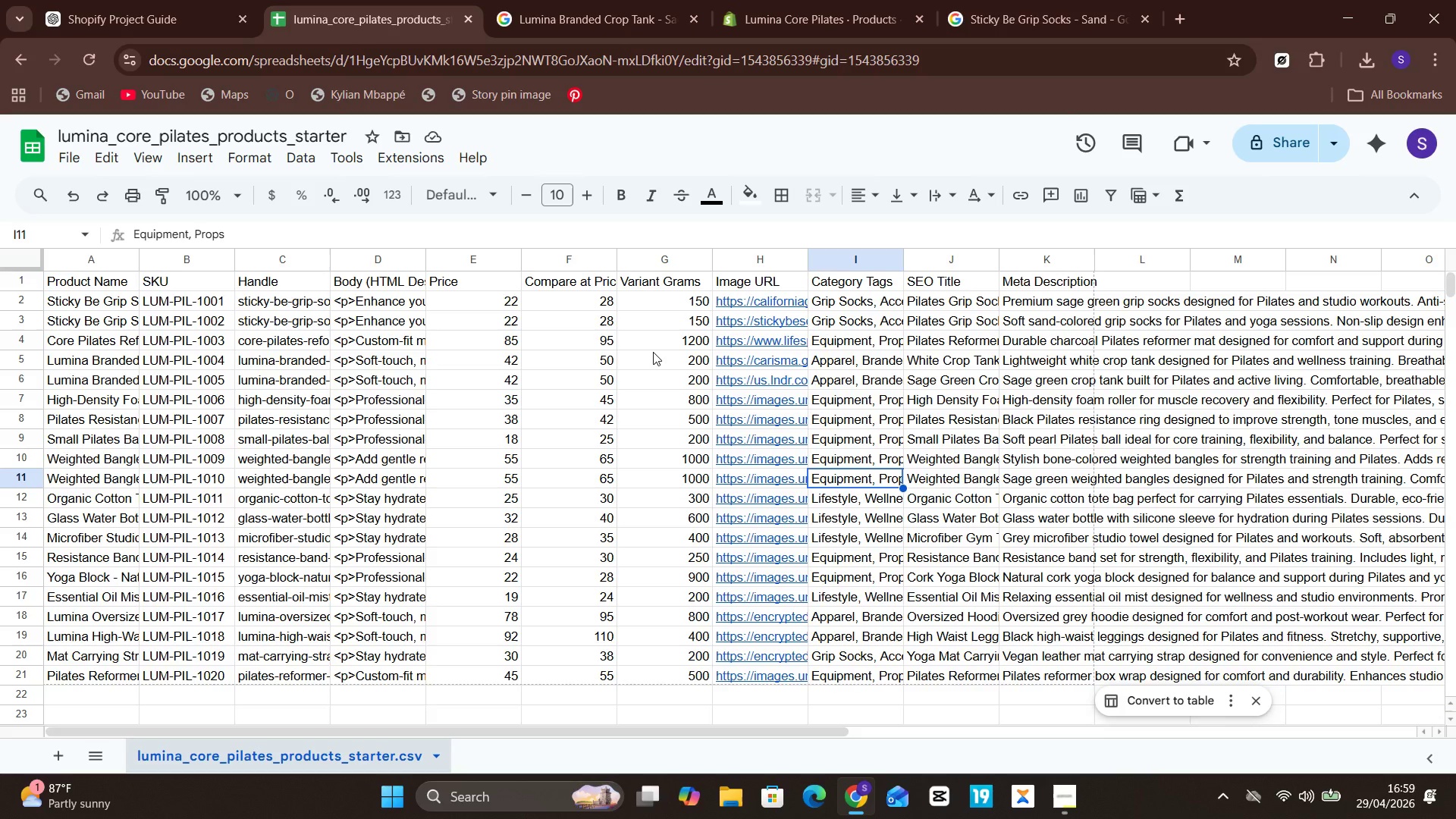 
left_click([756, 1])
 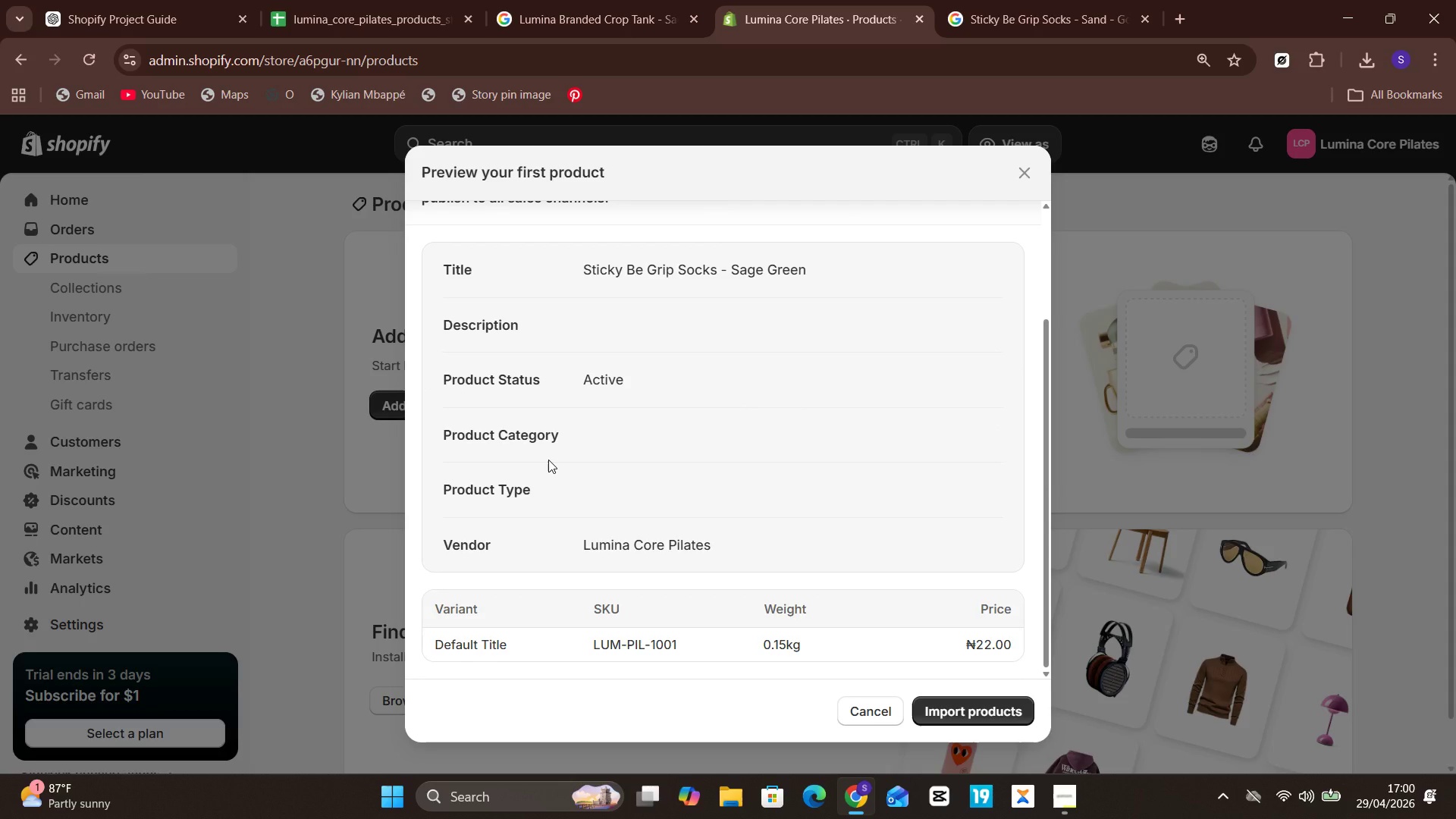 
wait(34.56)
 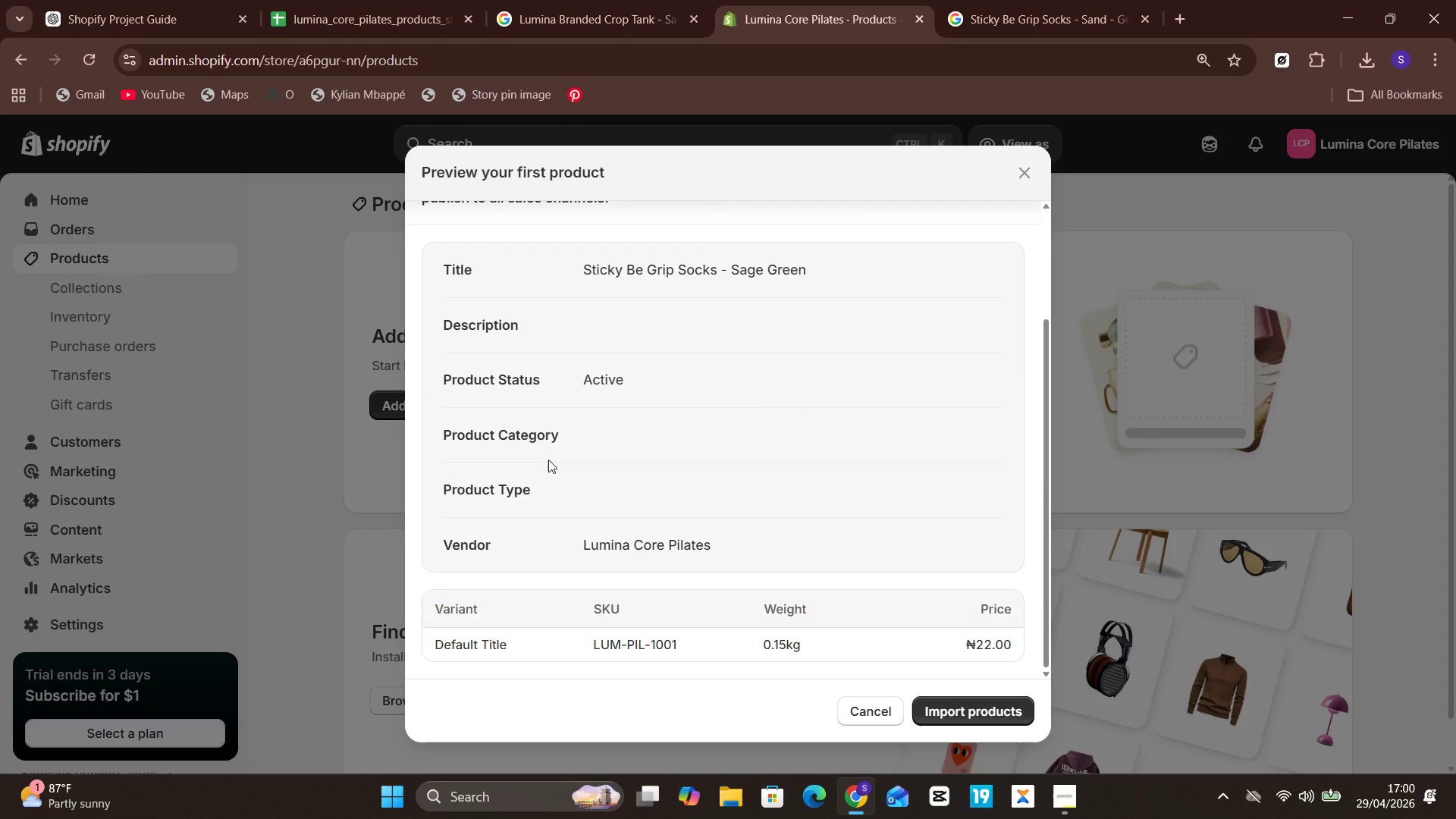 
left_click([604, 428])
 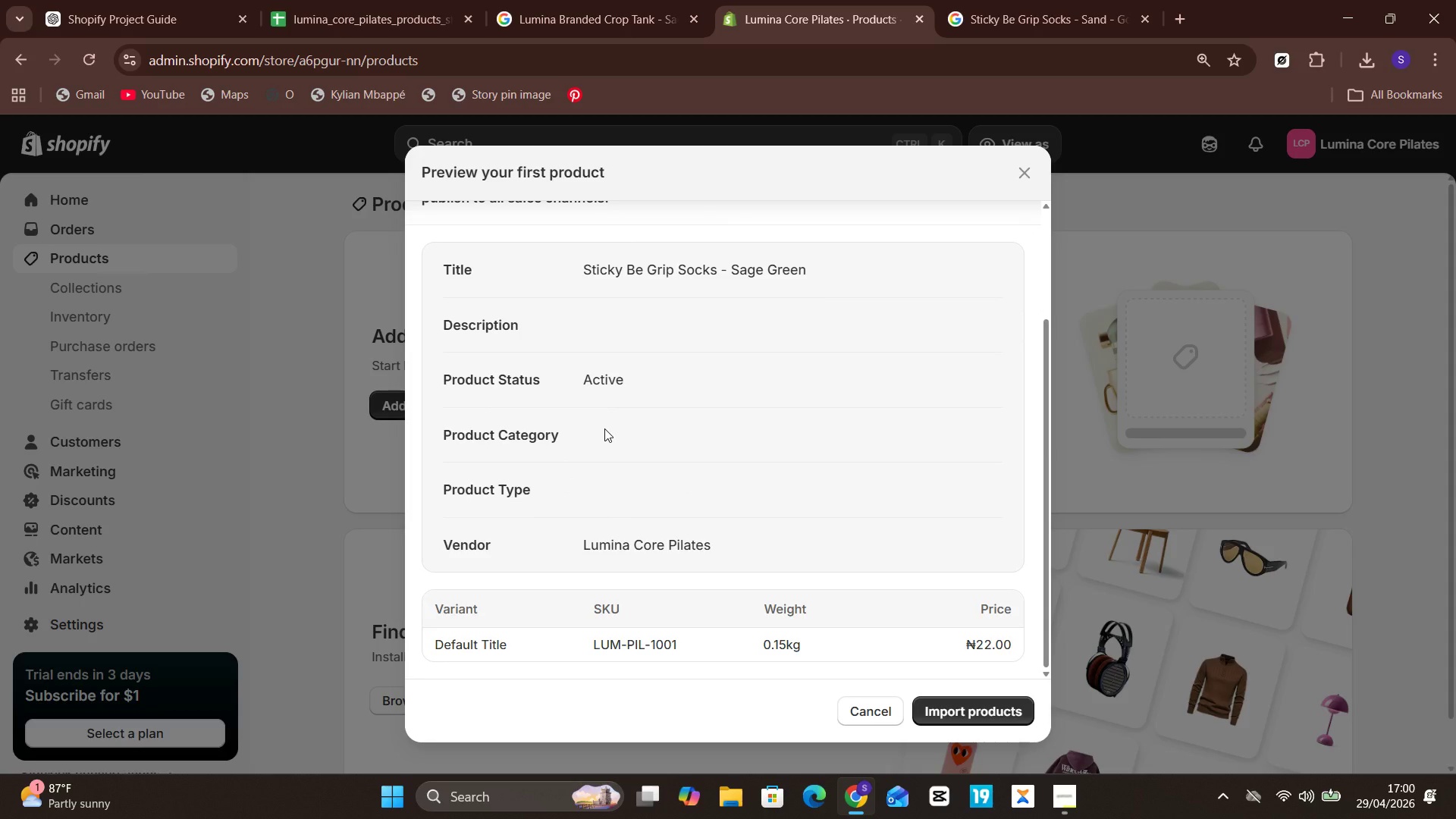 
wait(28.33)
 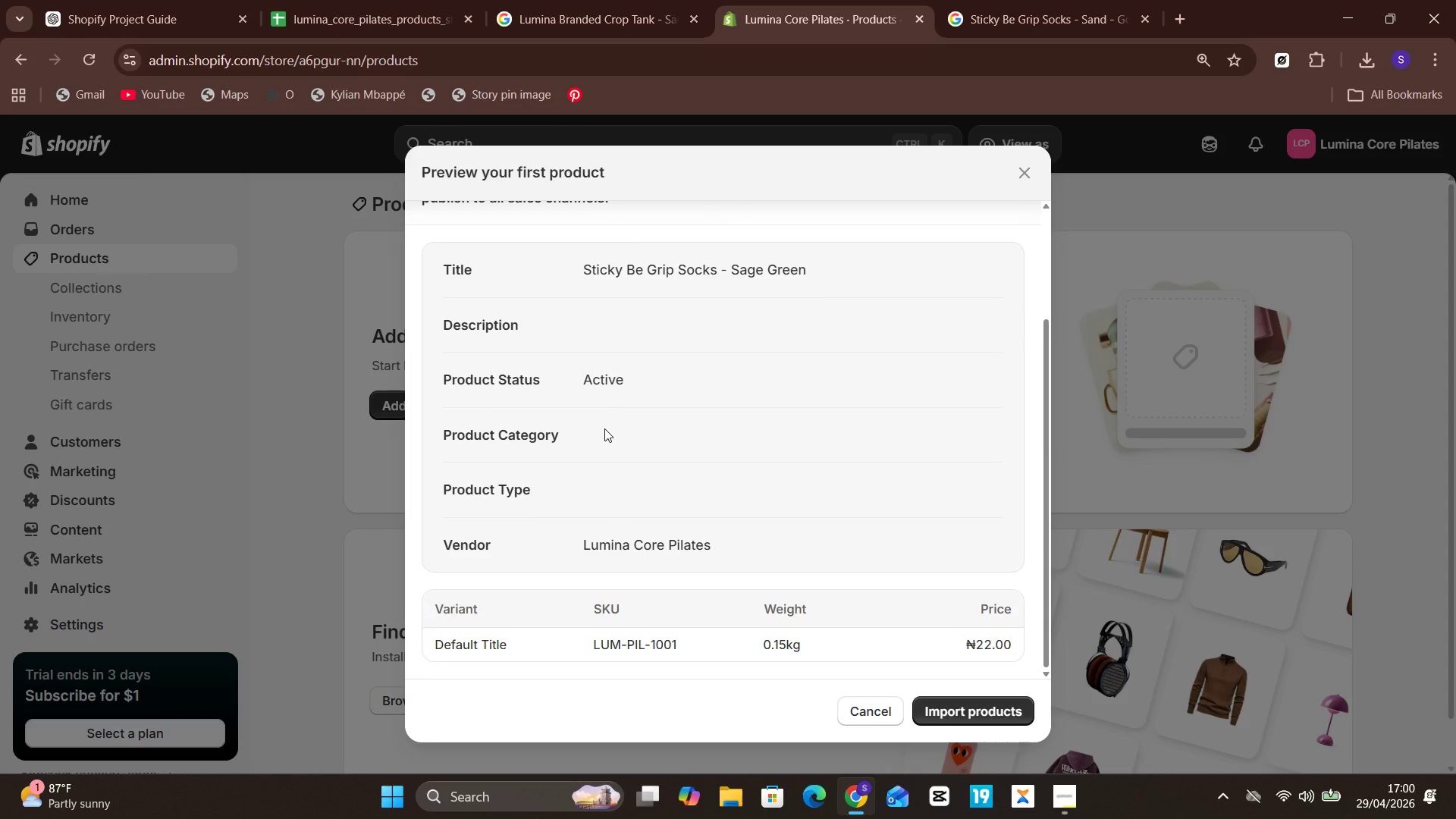 
left_click([883, 714])
 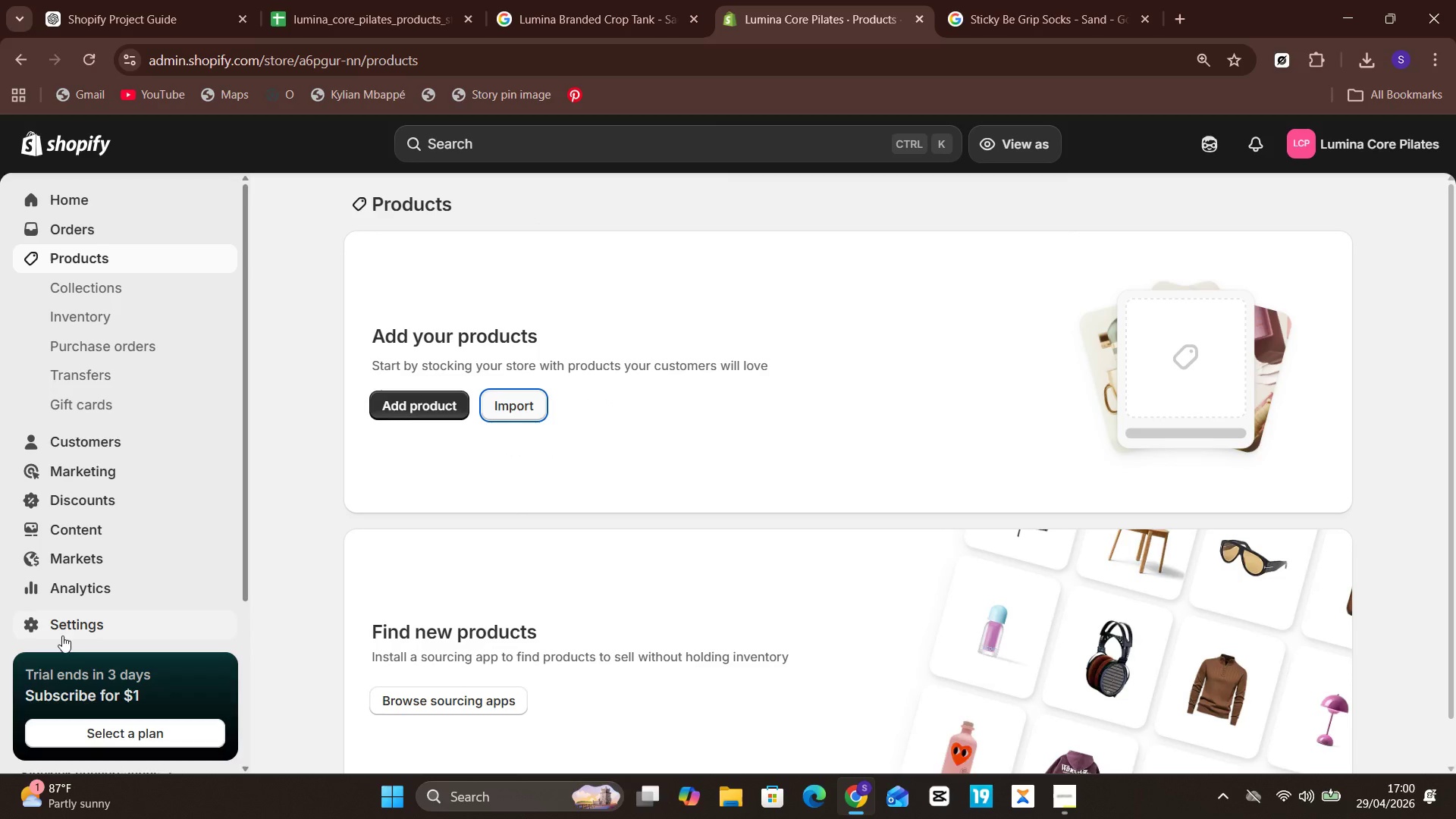 
left_click([67, 627])
 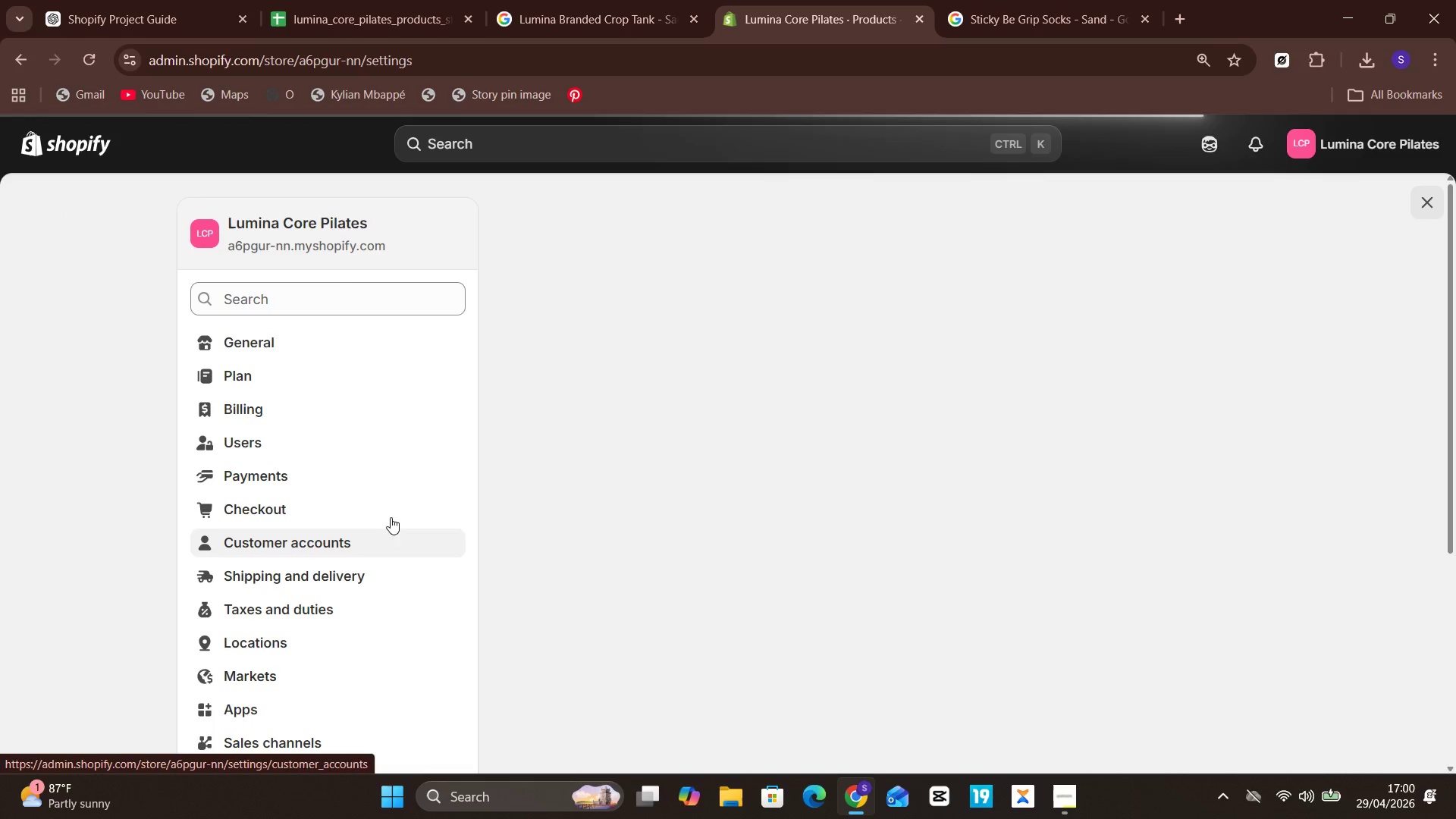 
wait(9.41)
 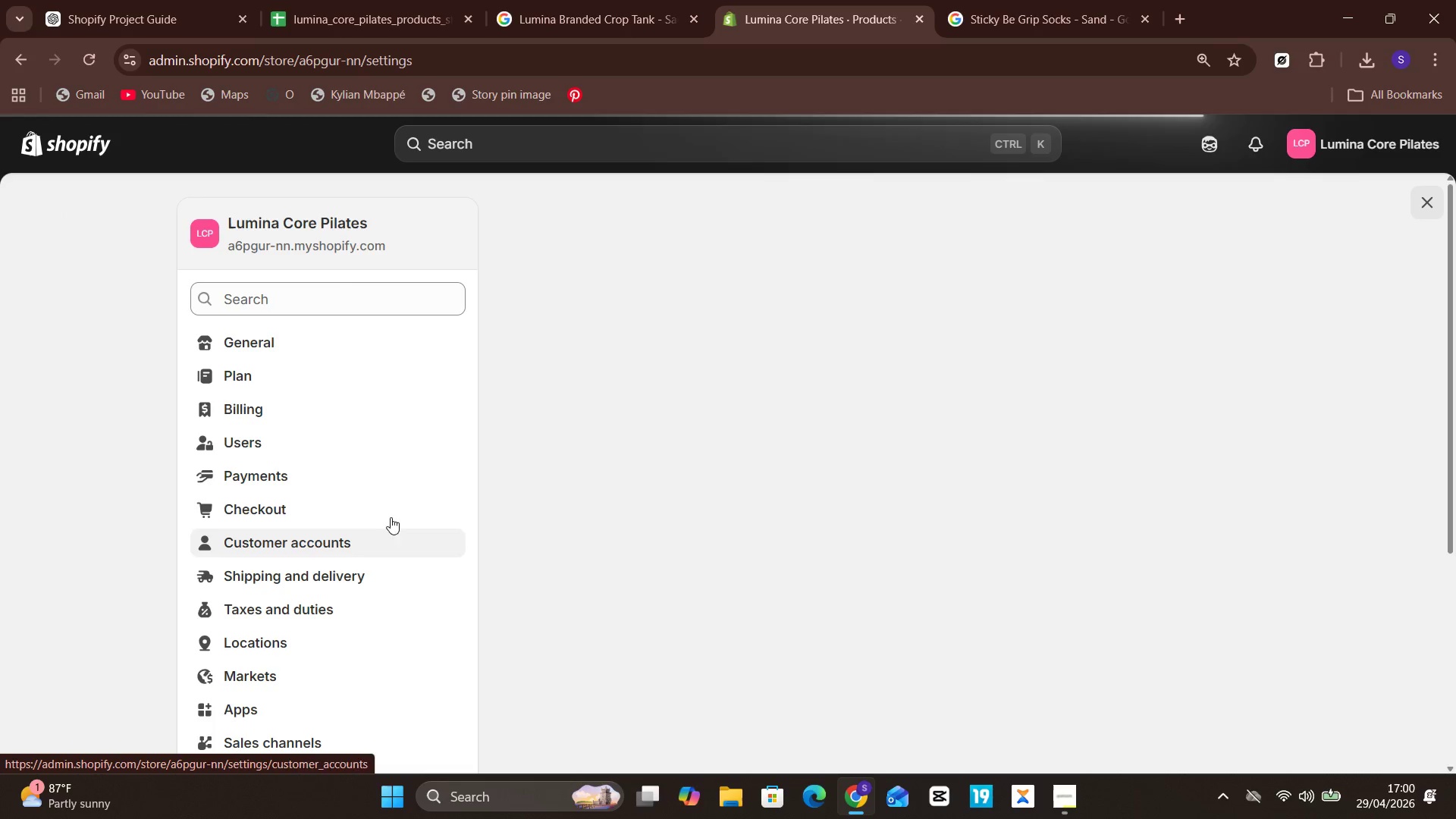 
left_click([1211, 560])
 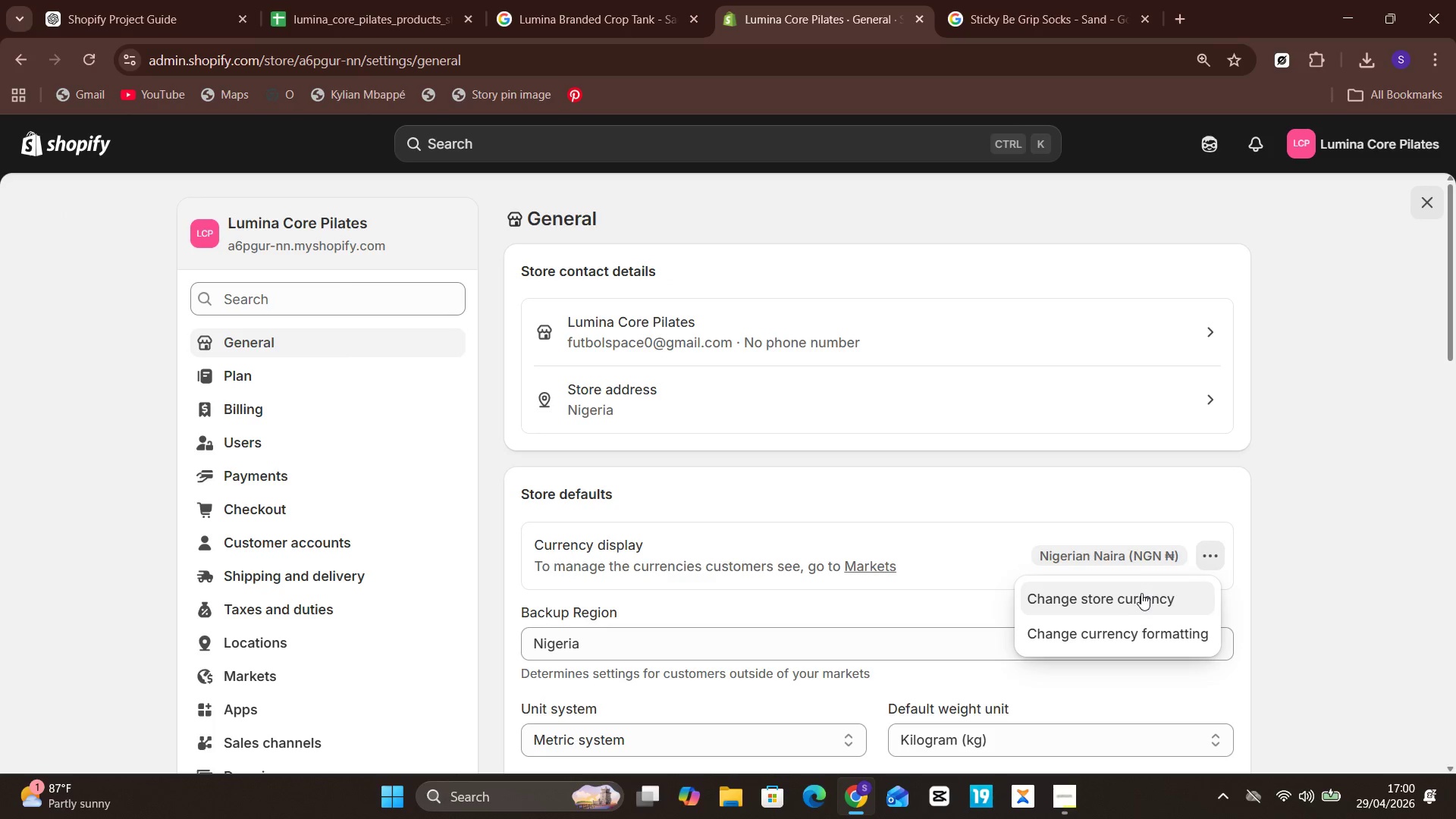 
left_click([1139, 594])
 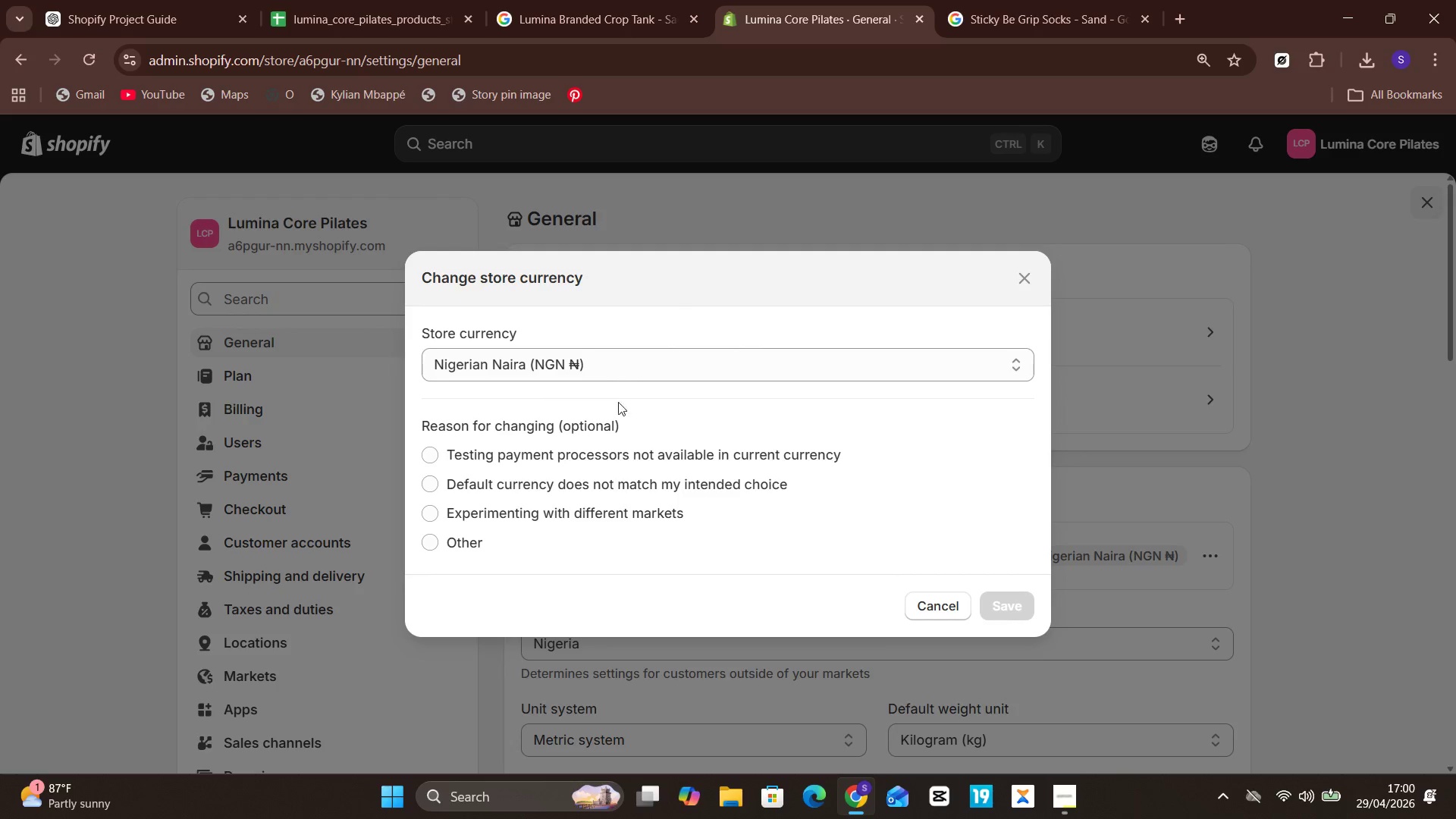 
left_click([661, 363])
 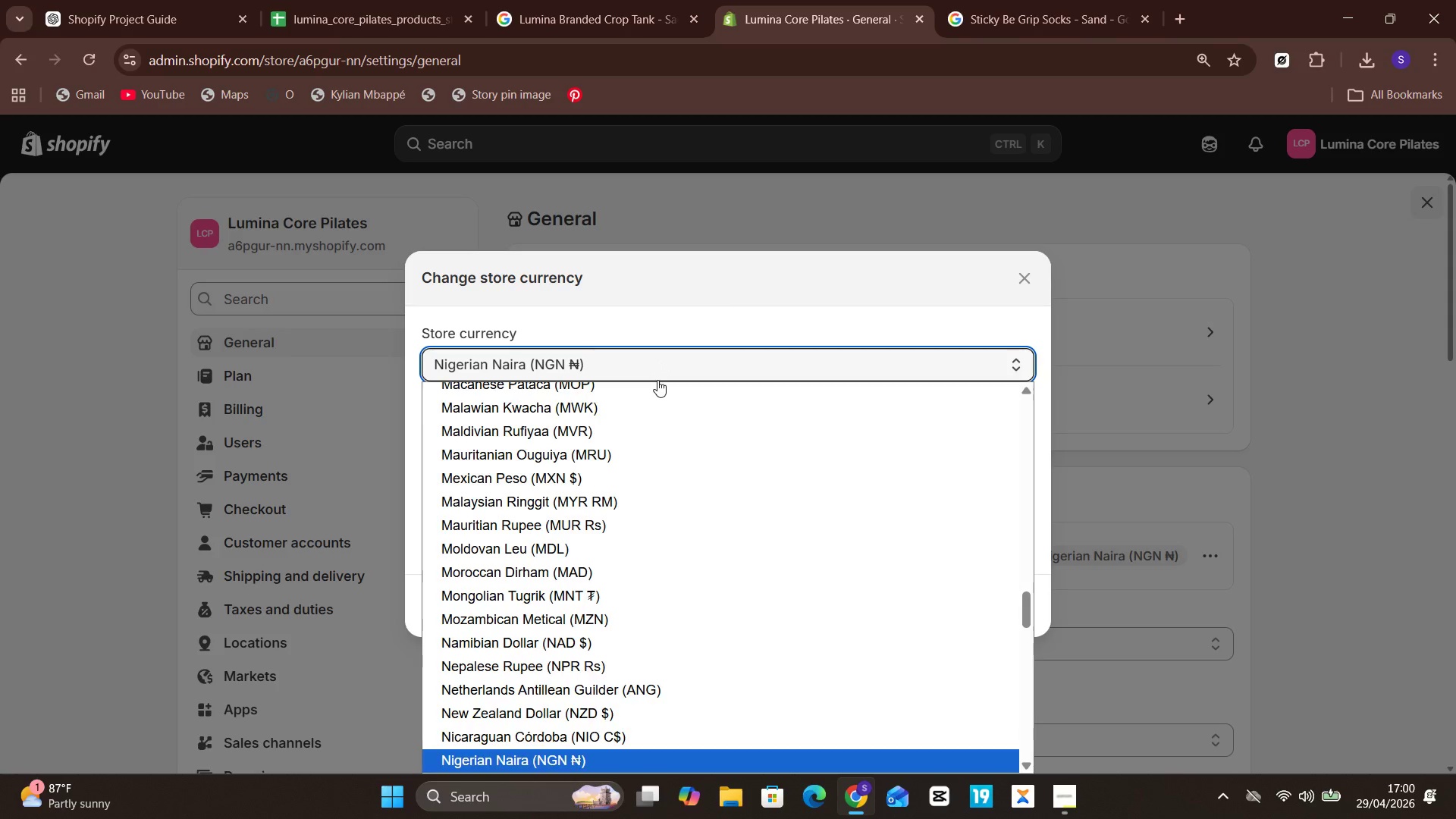 
mouse_move([614, 454])
 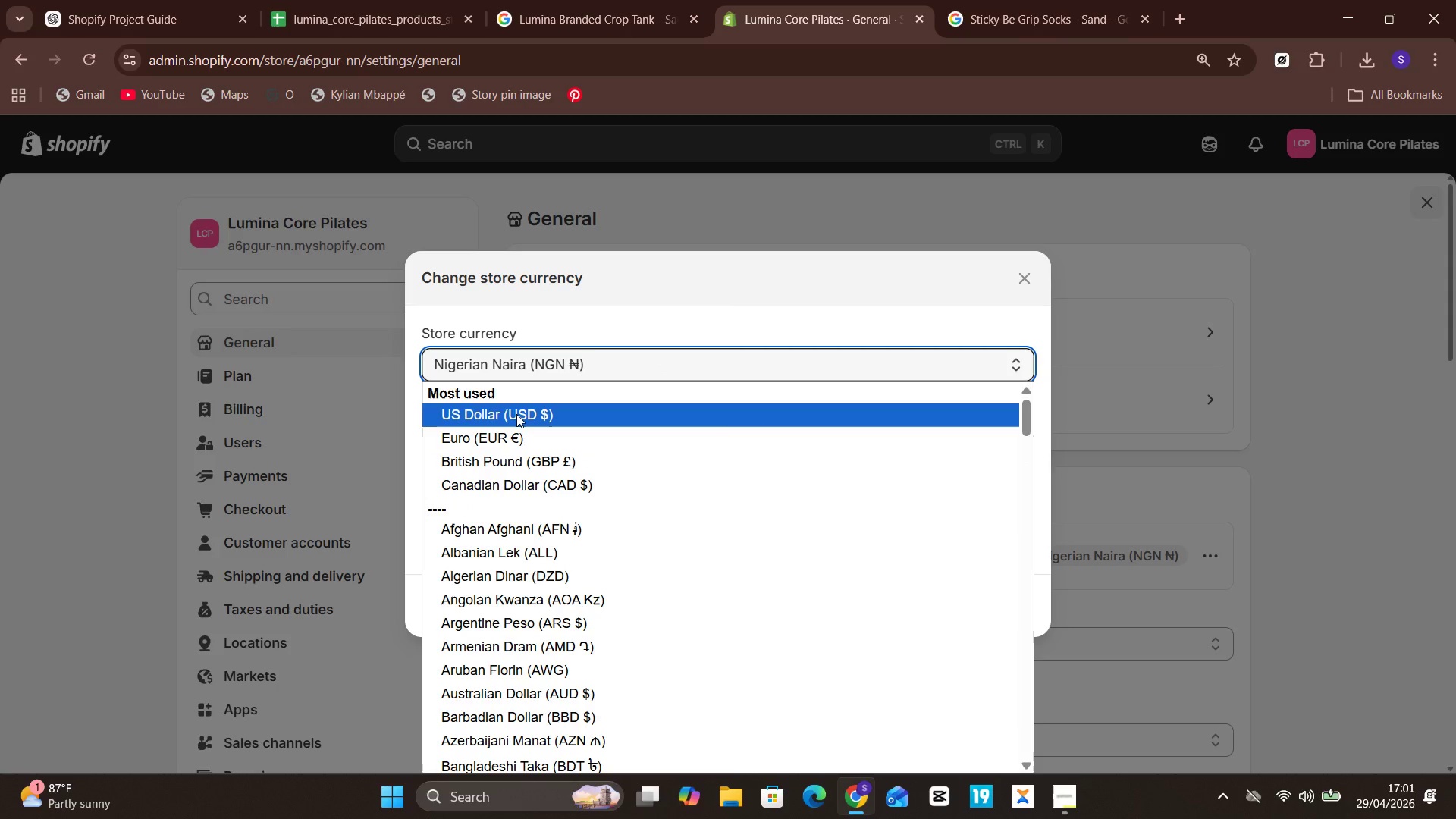 
left_click([516, 414])
 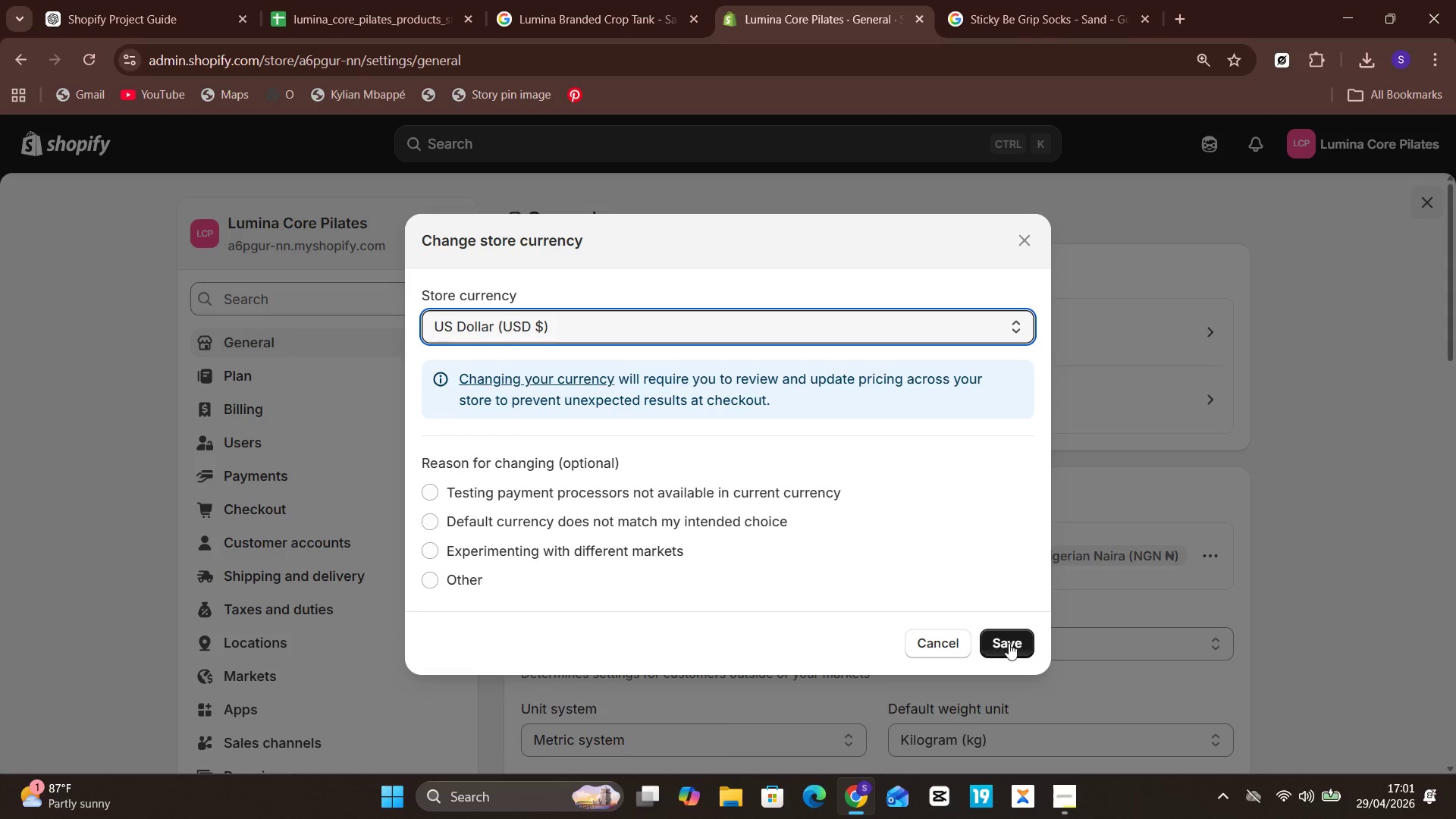 
left_click([1014, 642])
 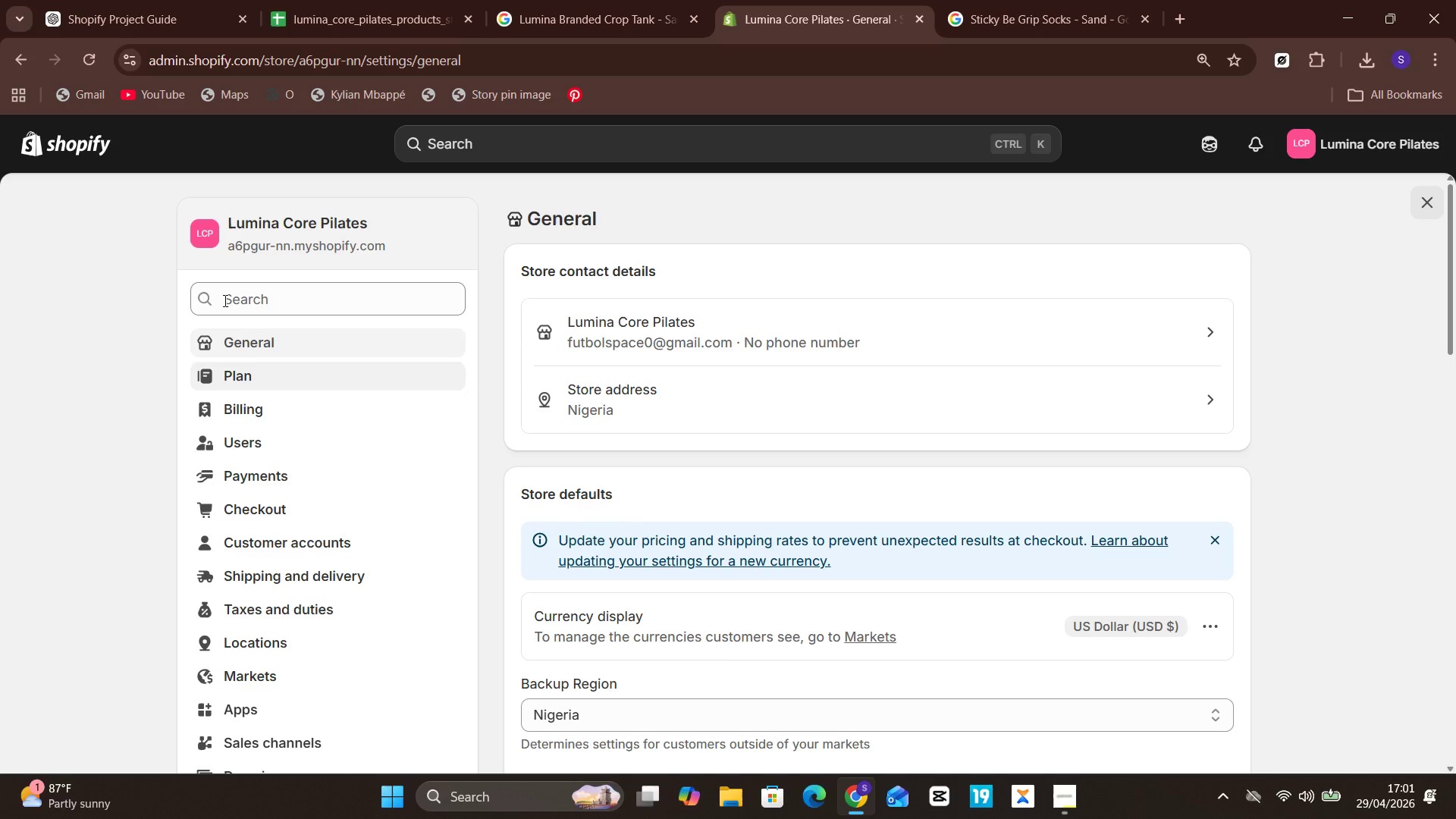 
left_click([95, 62])
 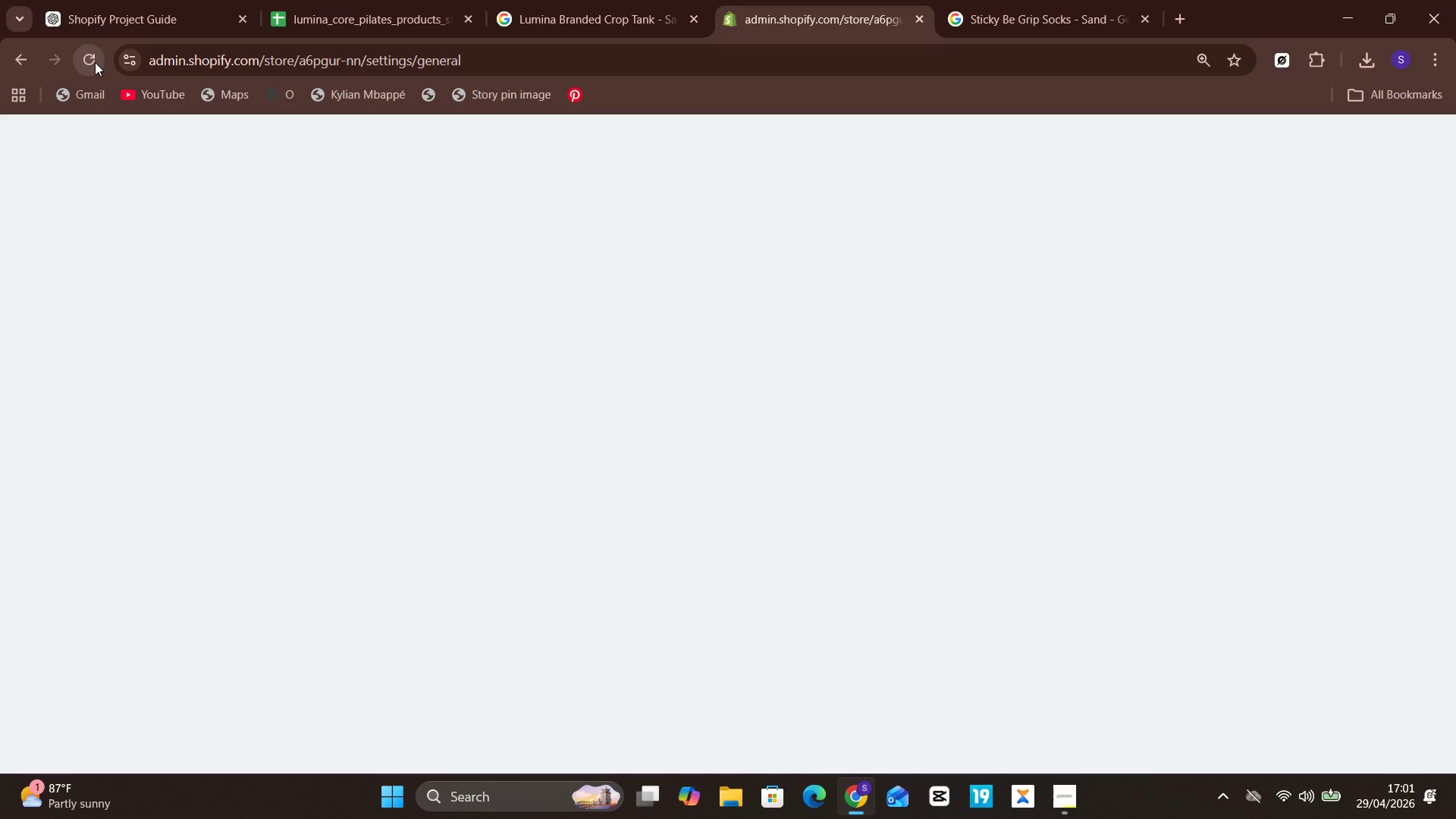 
wait(23.38)
 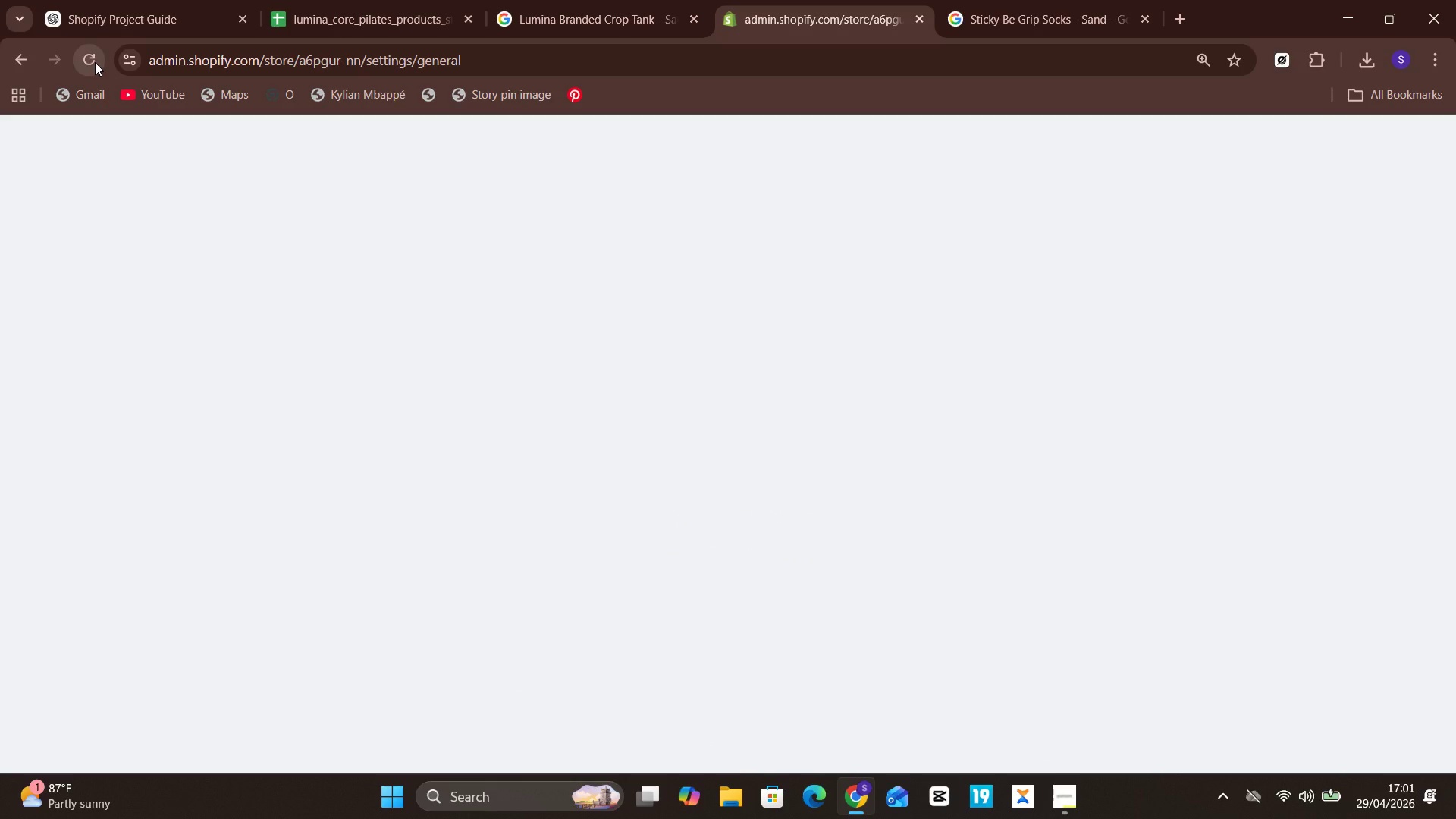 
mouse_move([307, 27])
 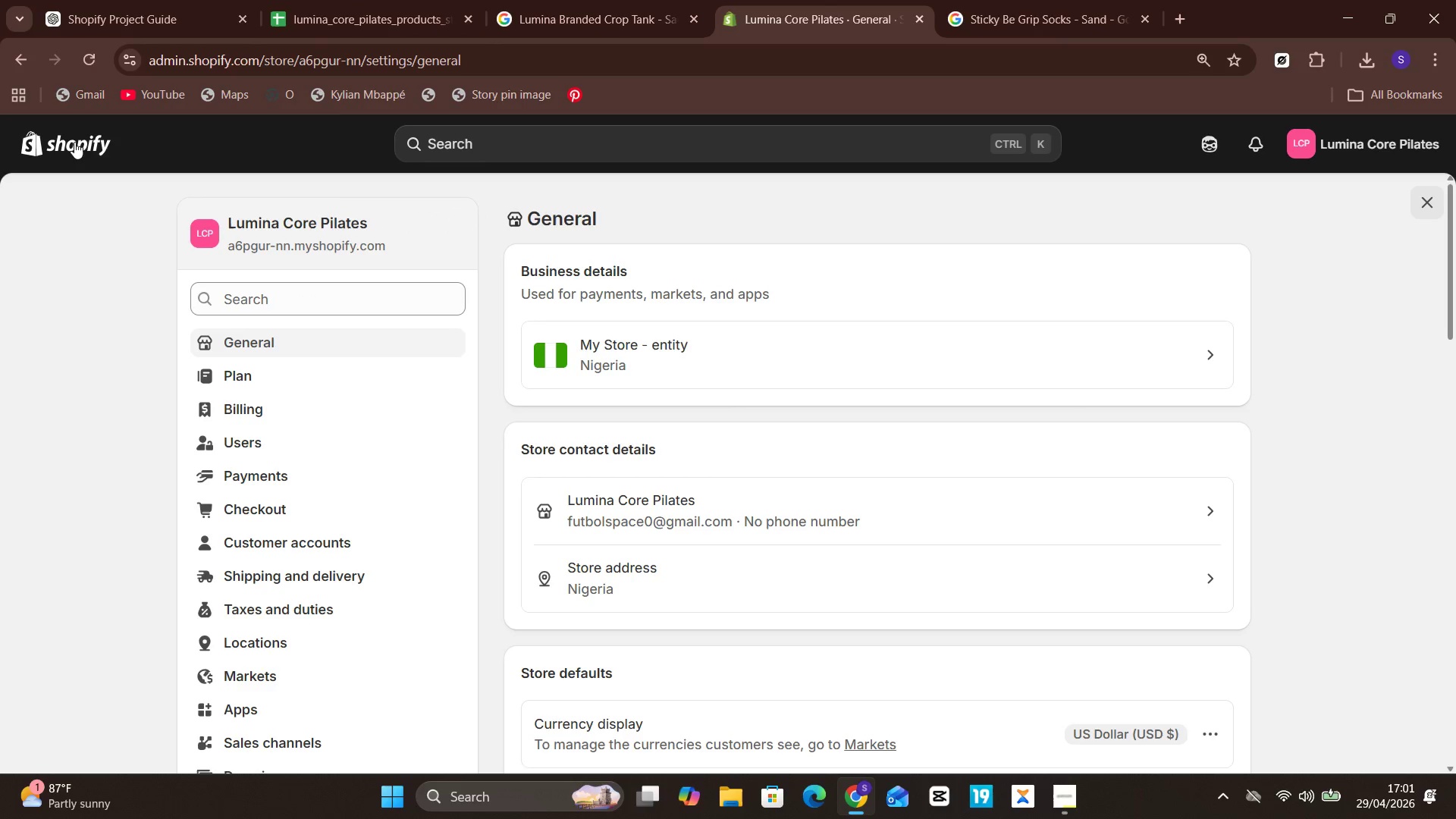 
left_click([73, 142])
 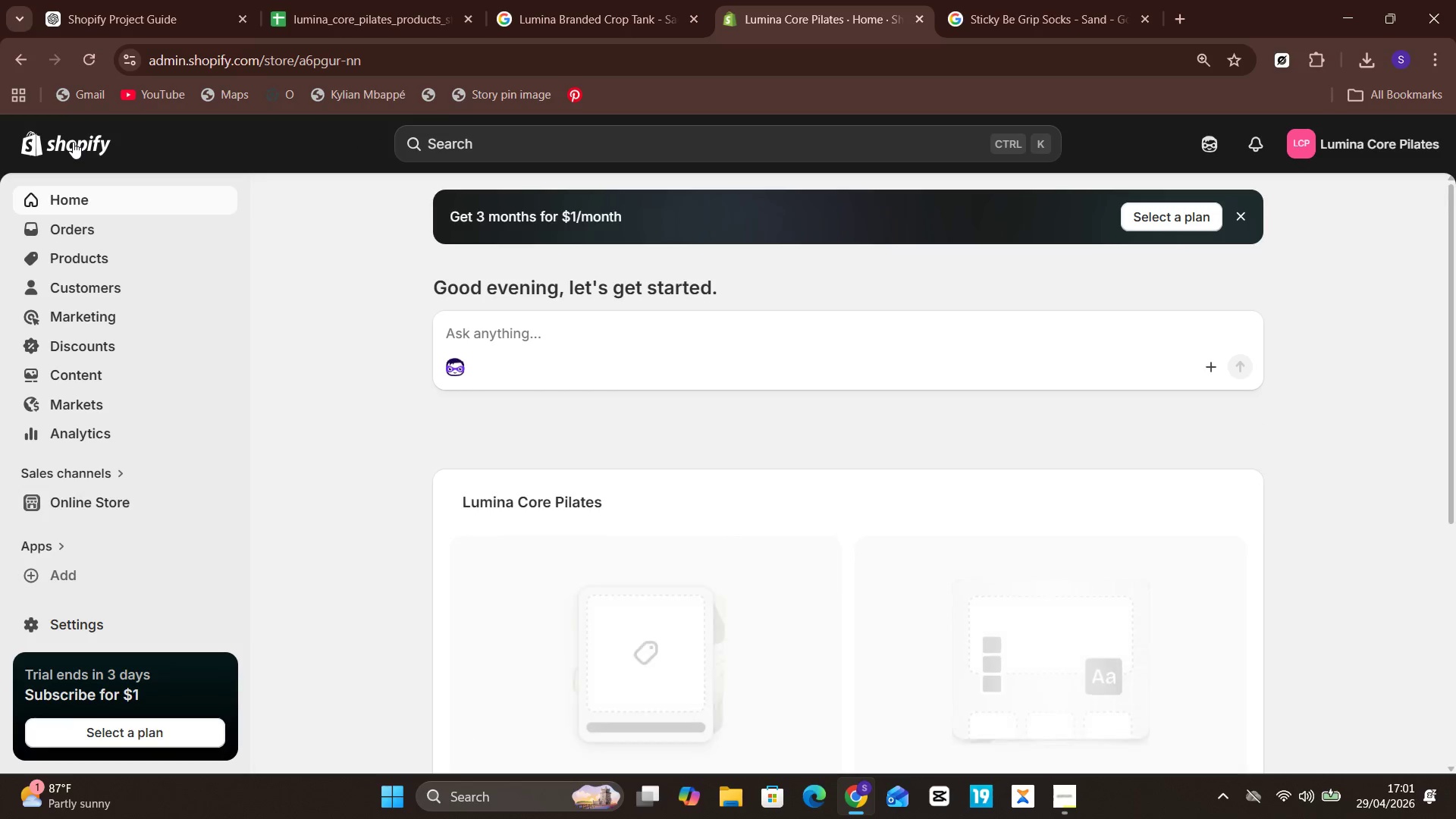 
wait(9.58)
 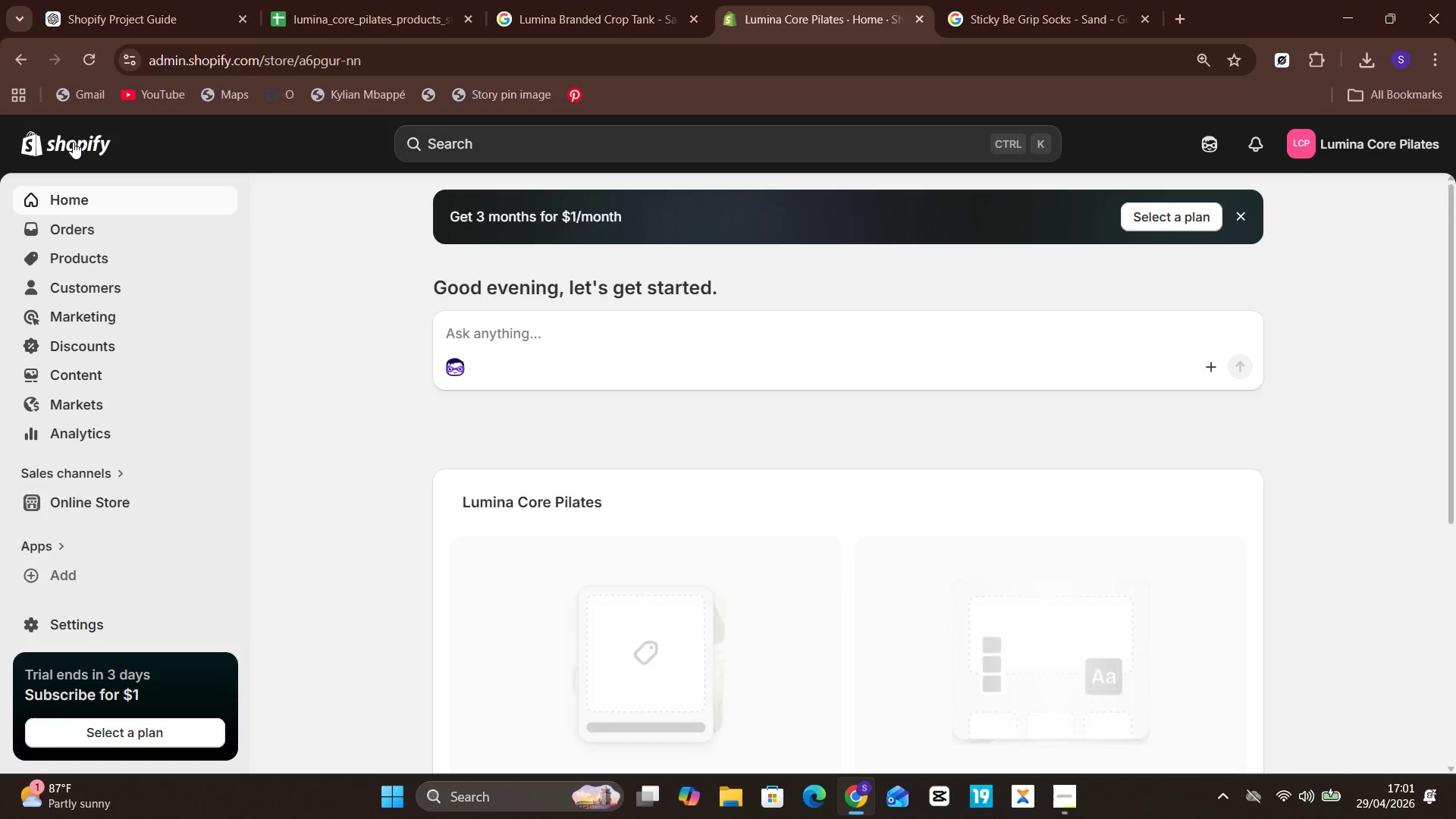 
left_click([310, 0])
 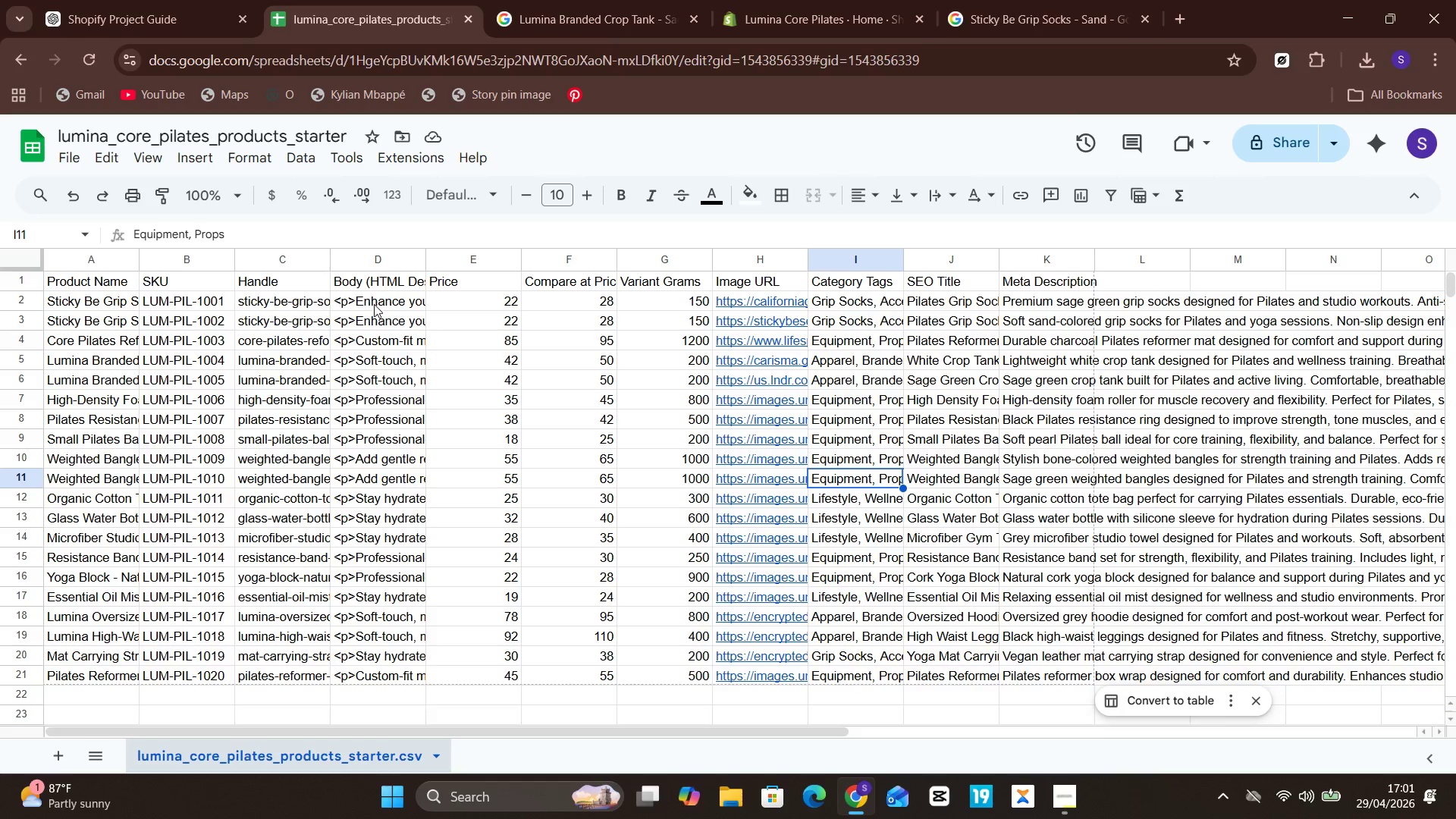 
double_click([374, 304])
 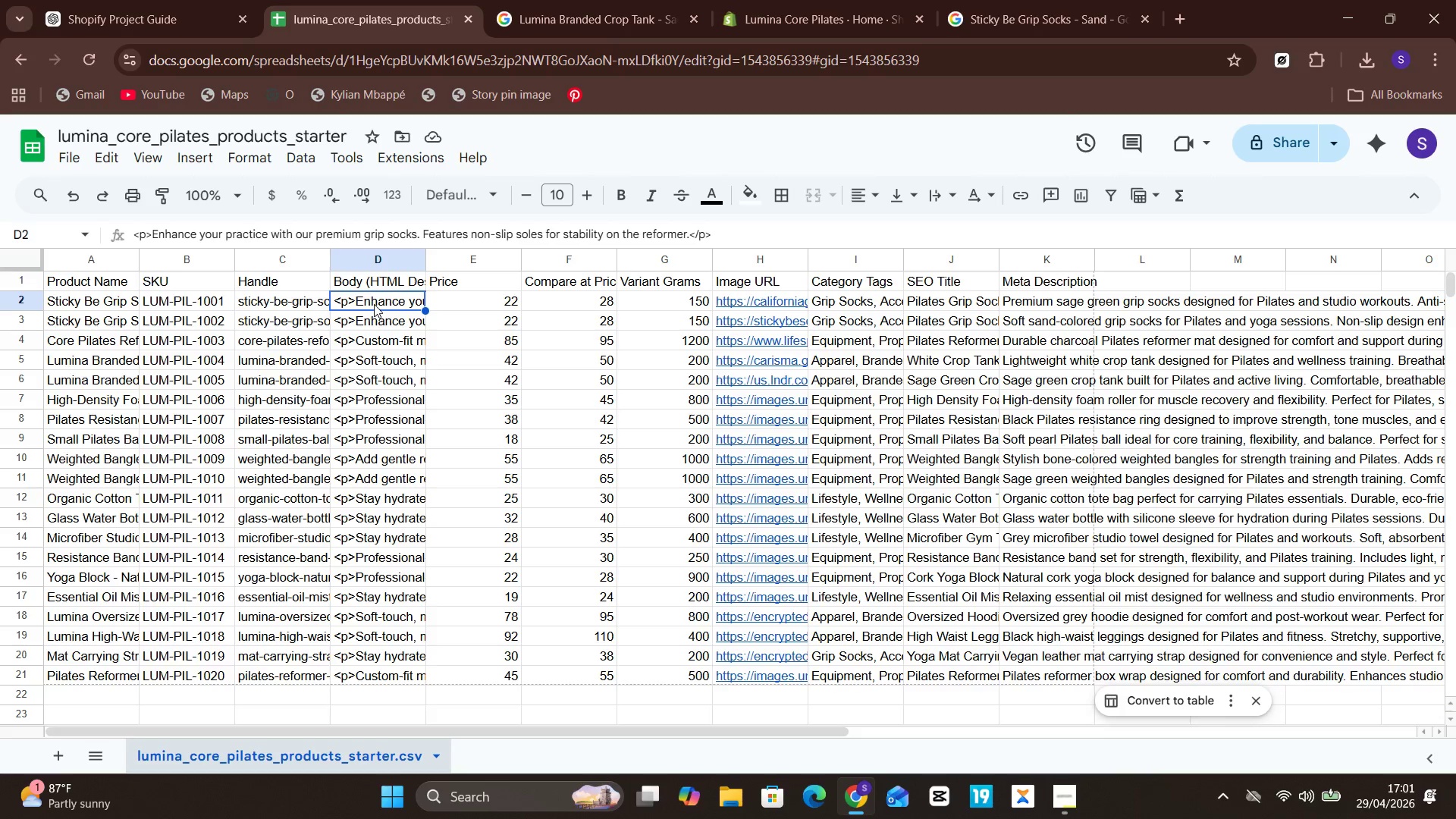 
triple_click([374, 304])
 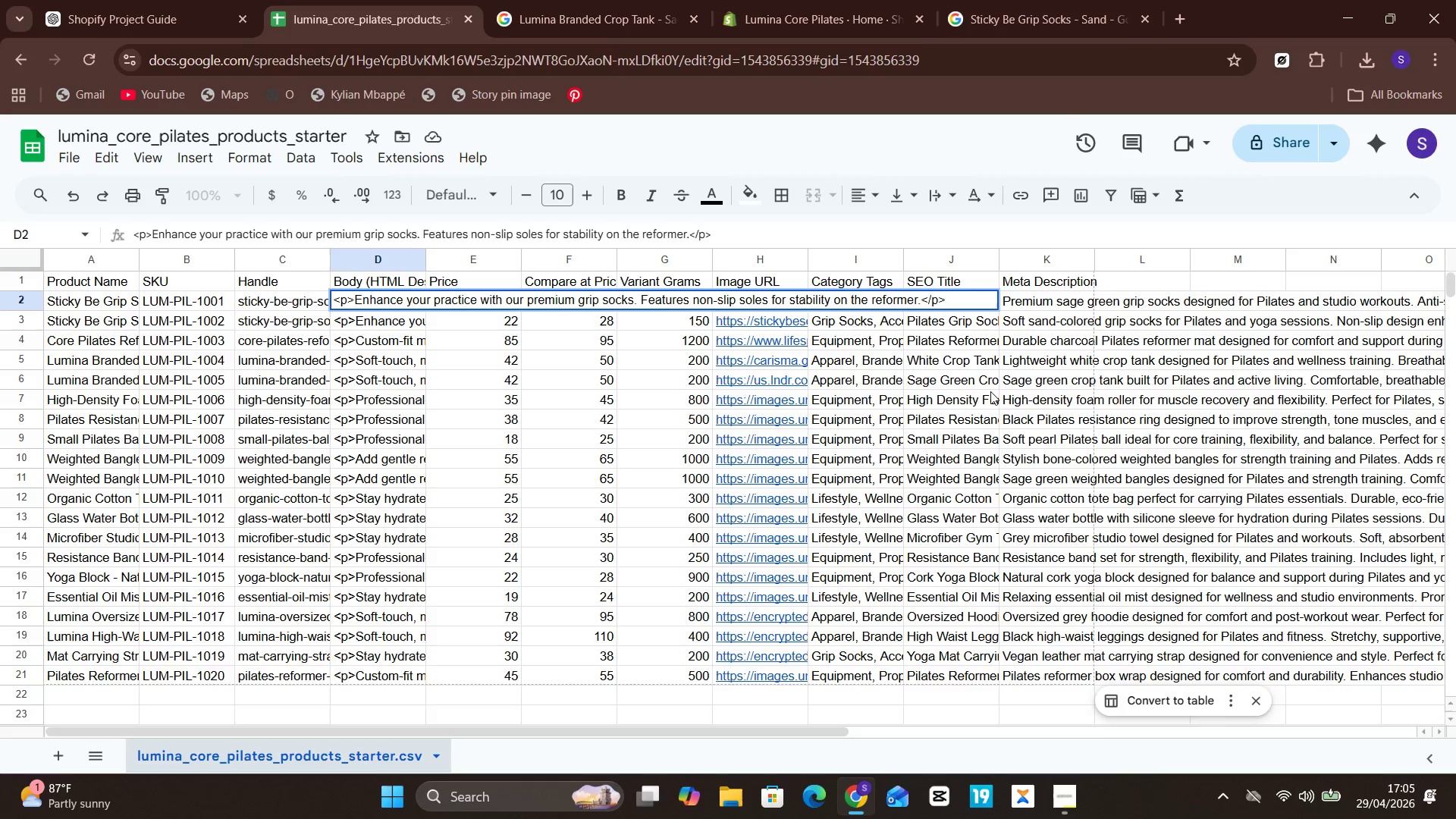 
wait(195.41)
 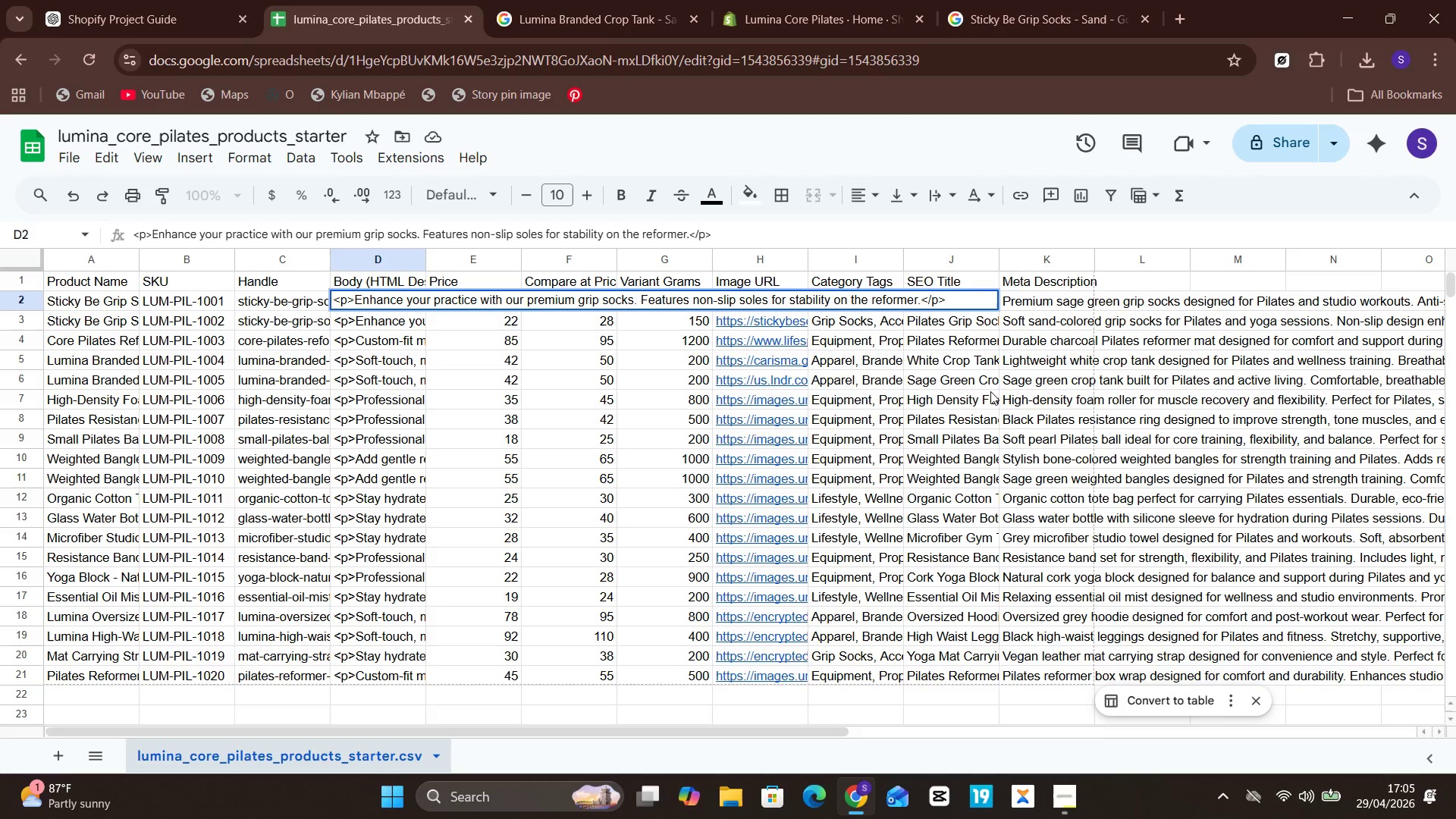 
left_click([1092, 730])